 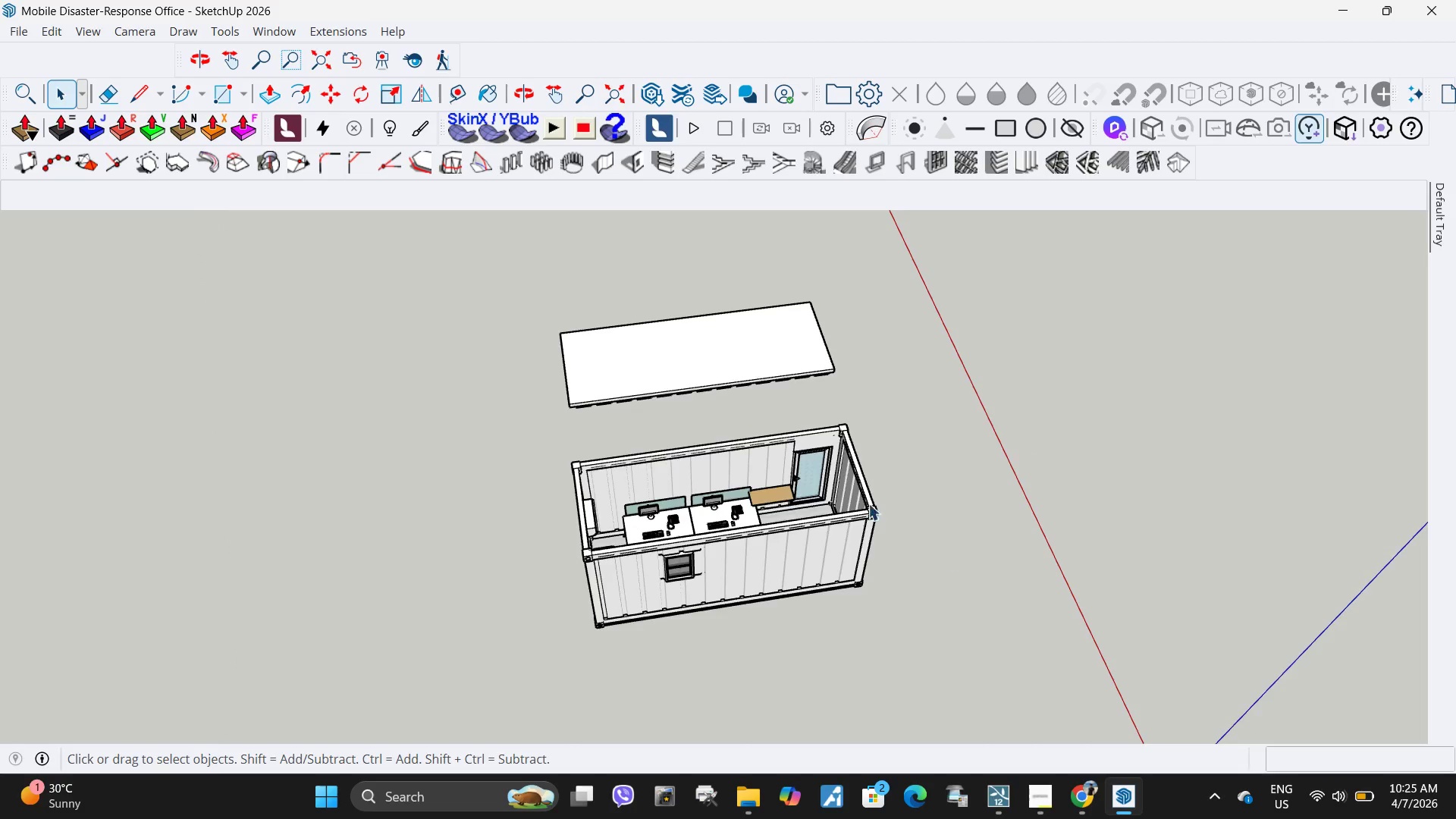 
scroll: coordinate [769, 483], scroll_direction: up, amount: 16.0
 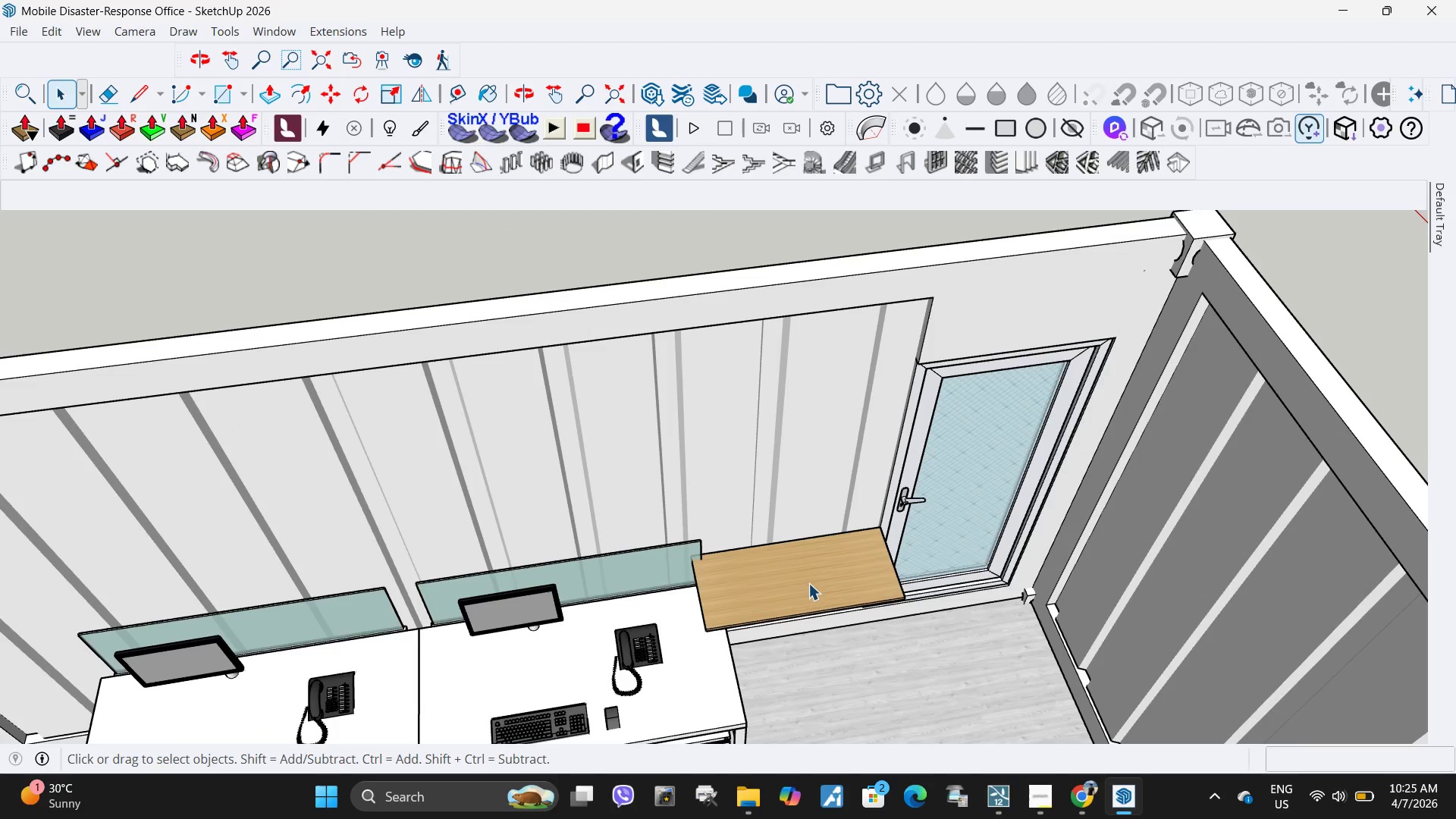 
left_click([805, 584])
 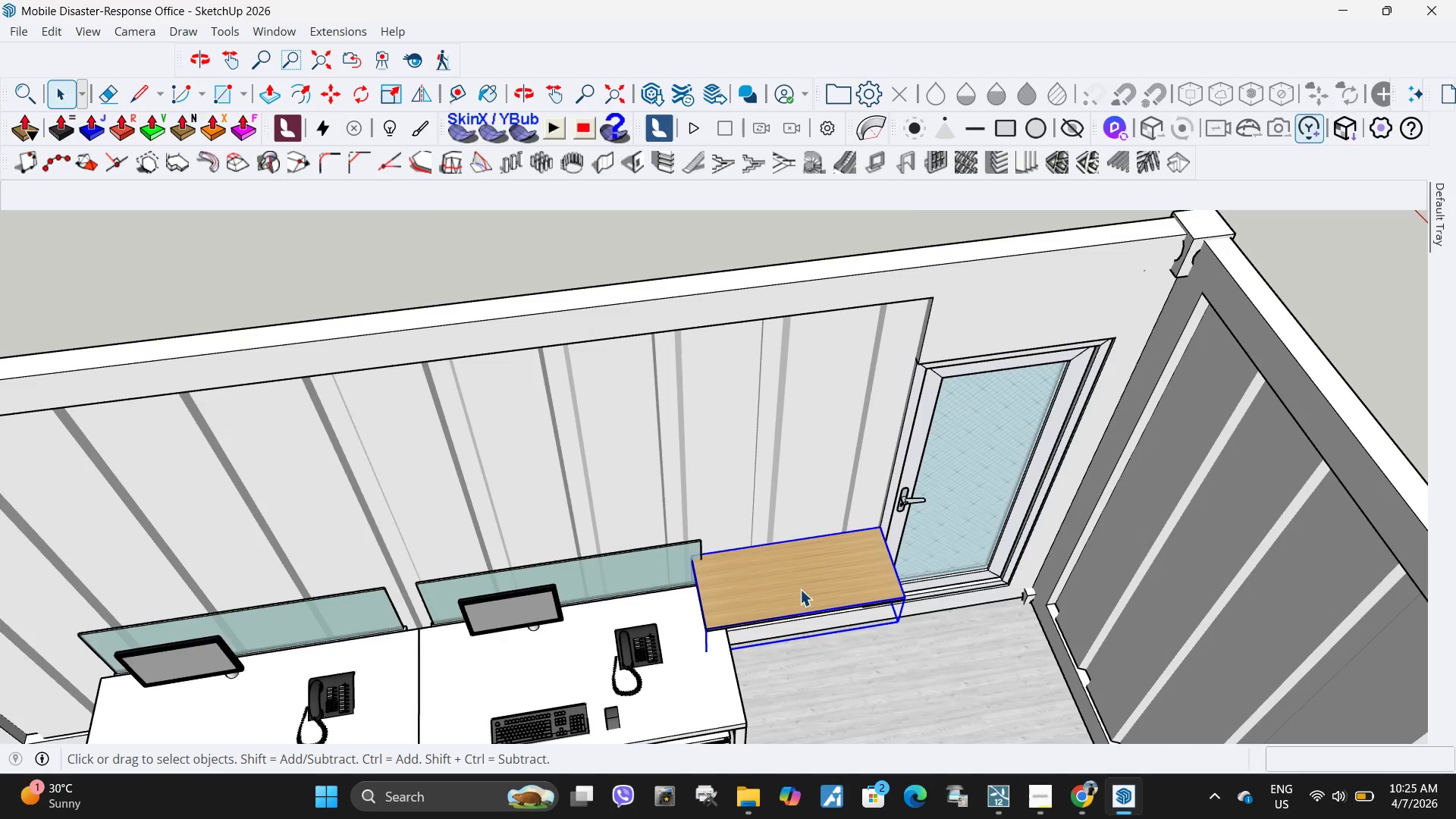 
scroll: coordinate [800, 589], scroll_direction: up, amount: 5.0
 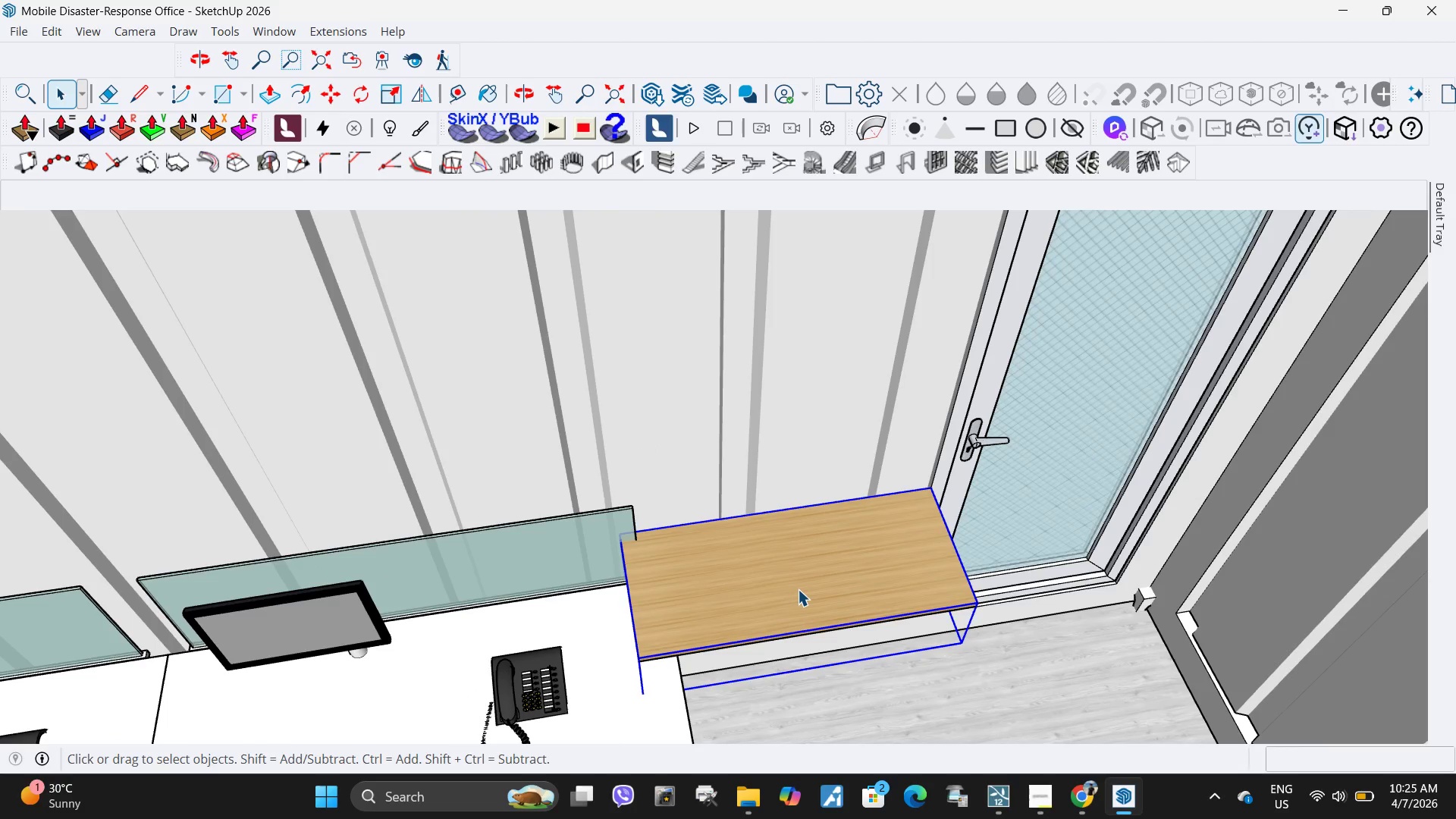 
double_click([798, 589])
 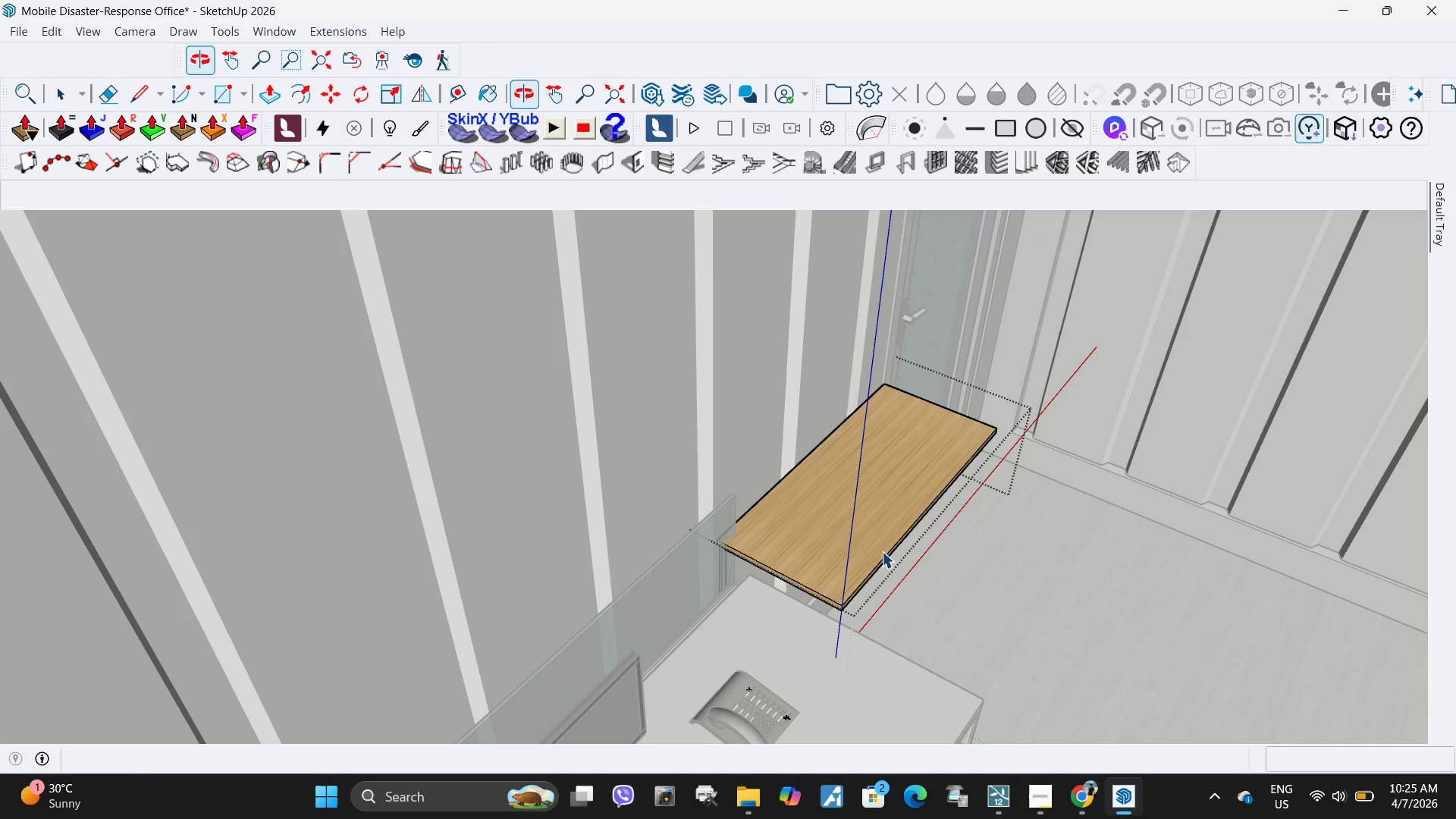 
left_click([811, 588])
 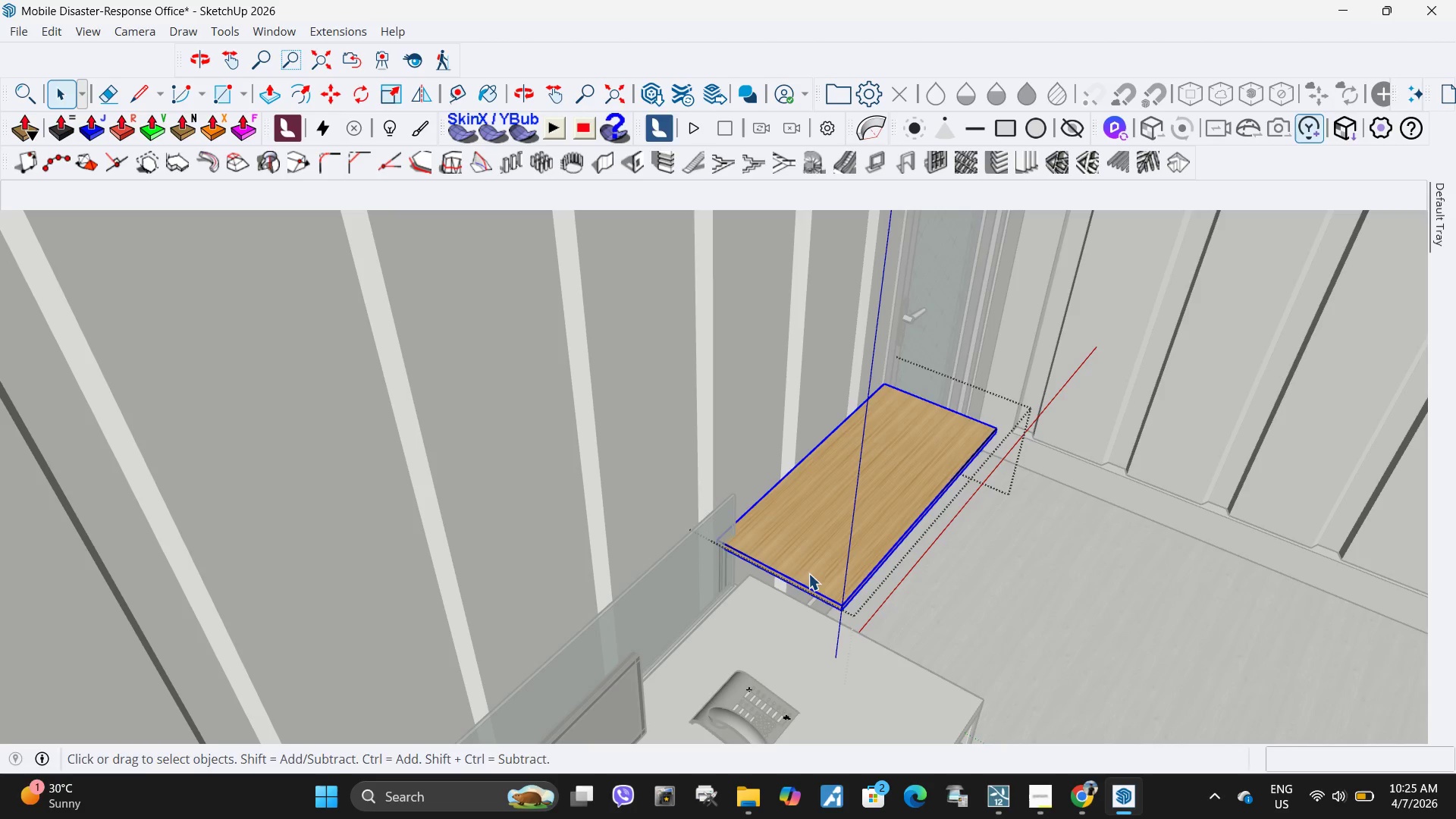 
key(S)
 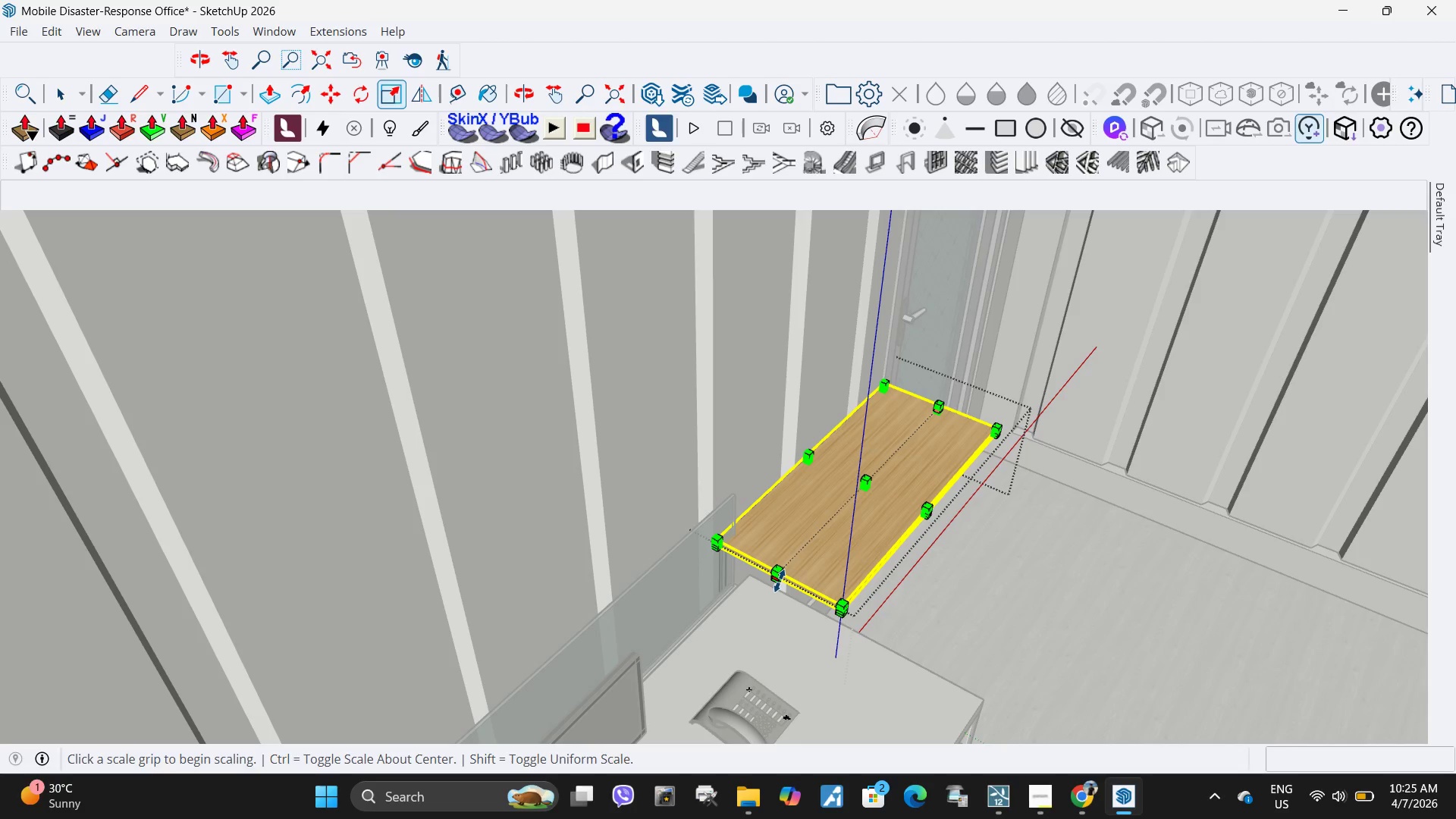 
left_click([780, 581])
 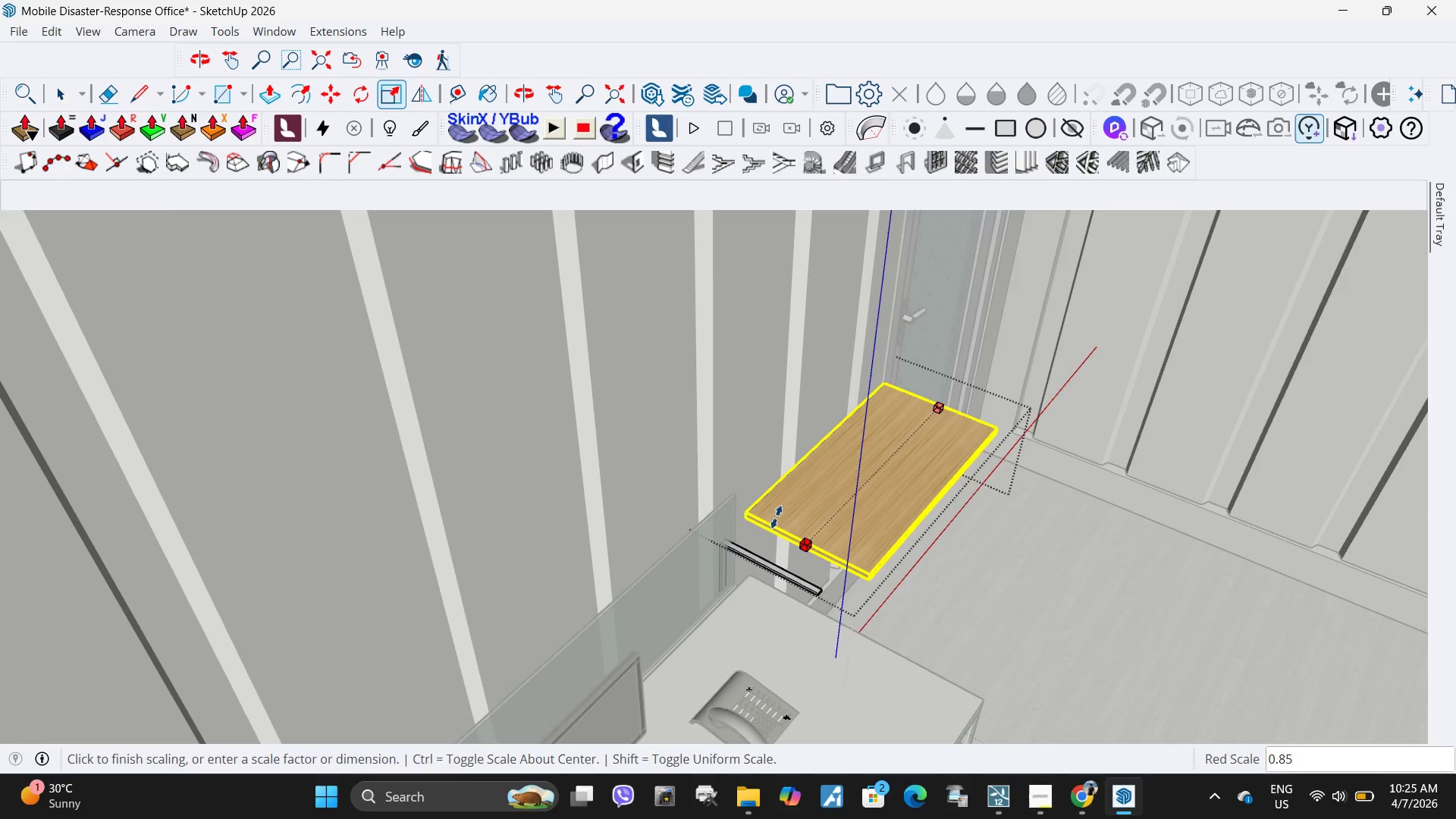 
scroll: coordinate [770, 510], scroll_direction: up, amount: 4.0
 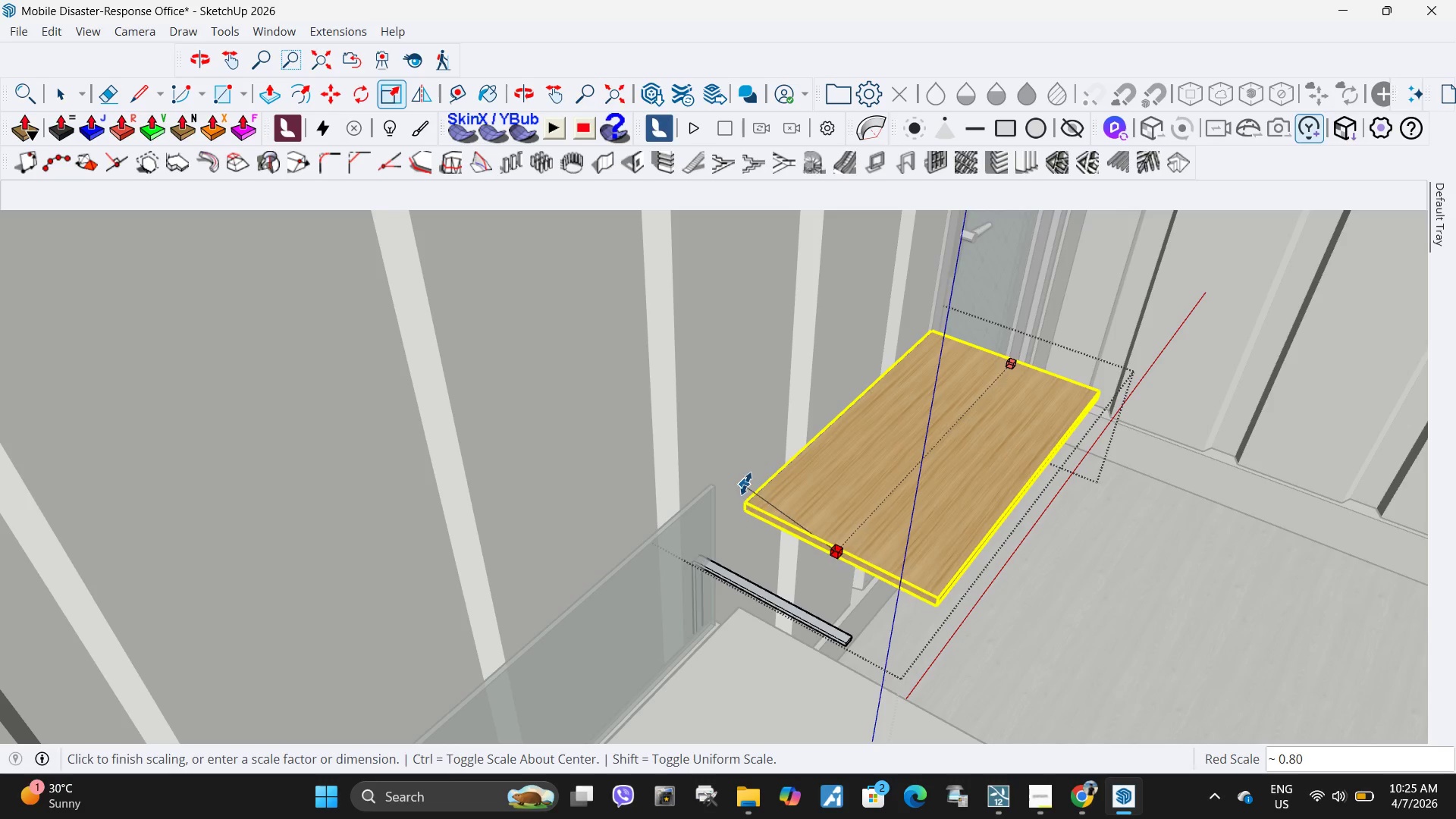 
left_click([756, 478])
 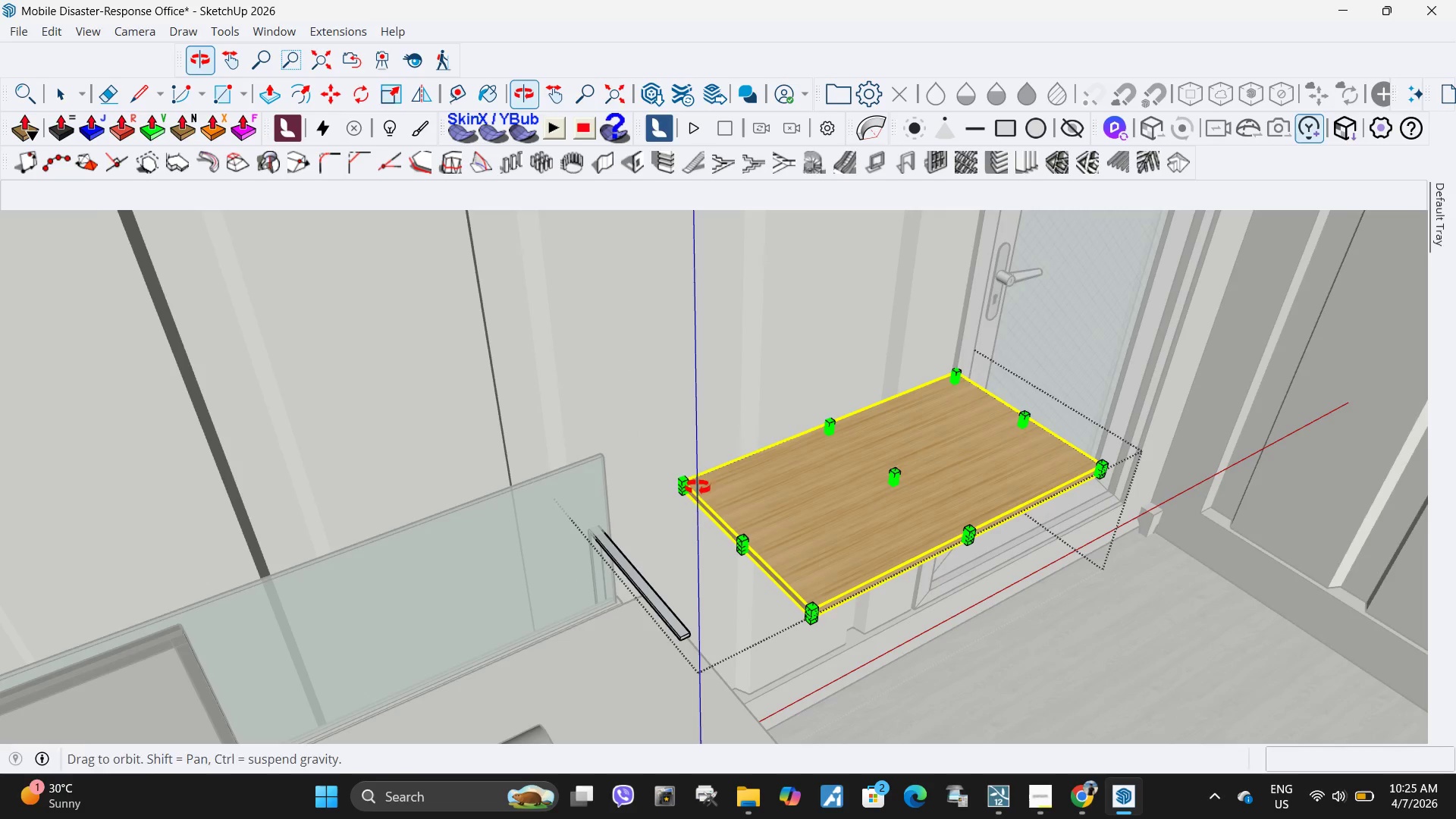 
key(Space)
 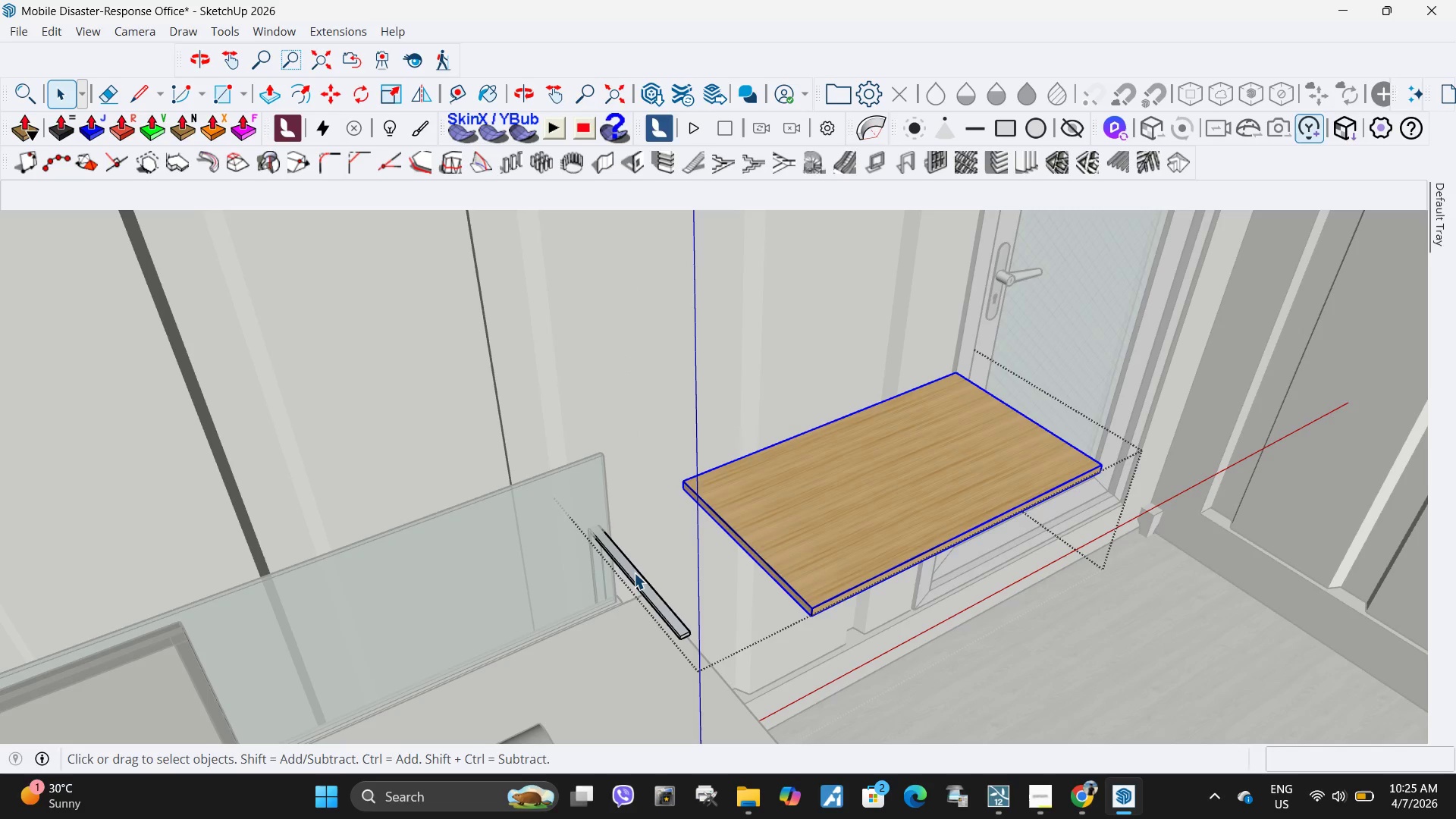 
left_click([634, 573])
 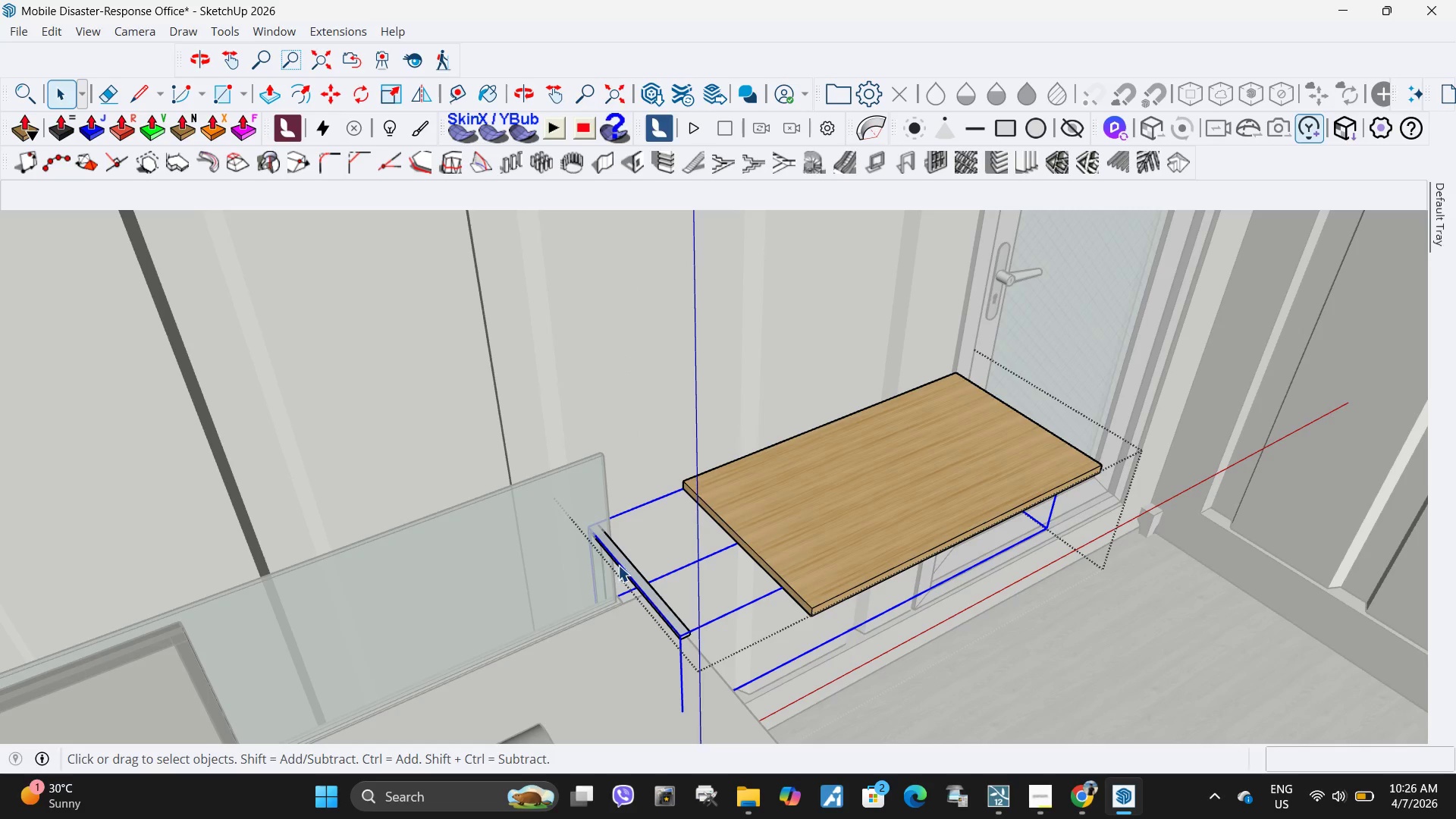 
double_click([620, 563])
 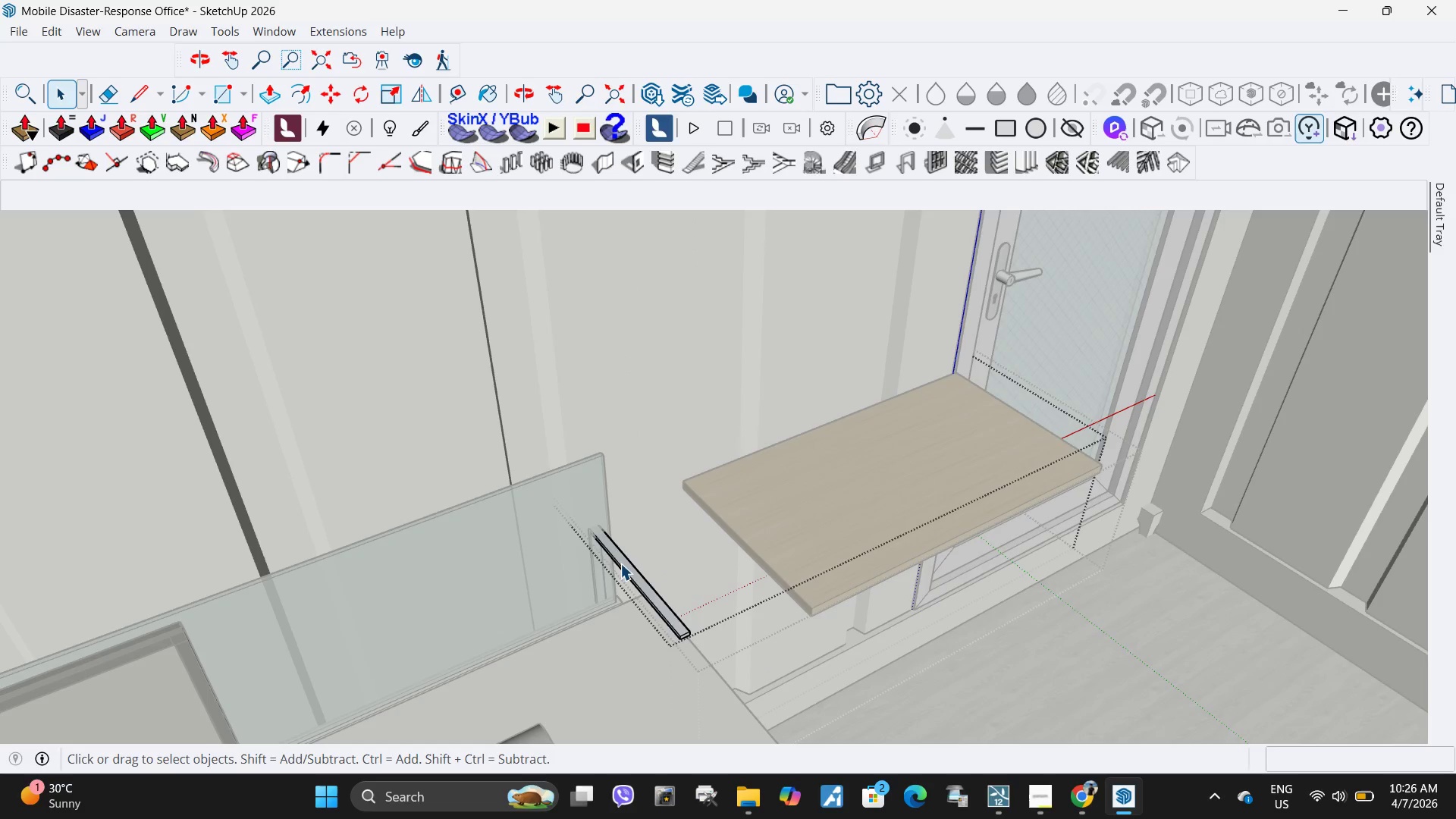 
triple_click([620, 563])
 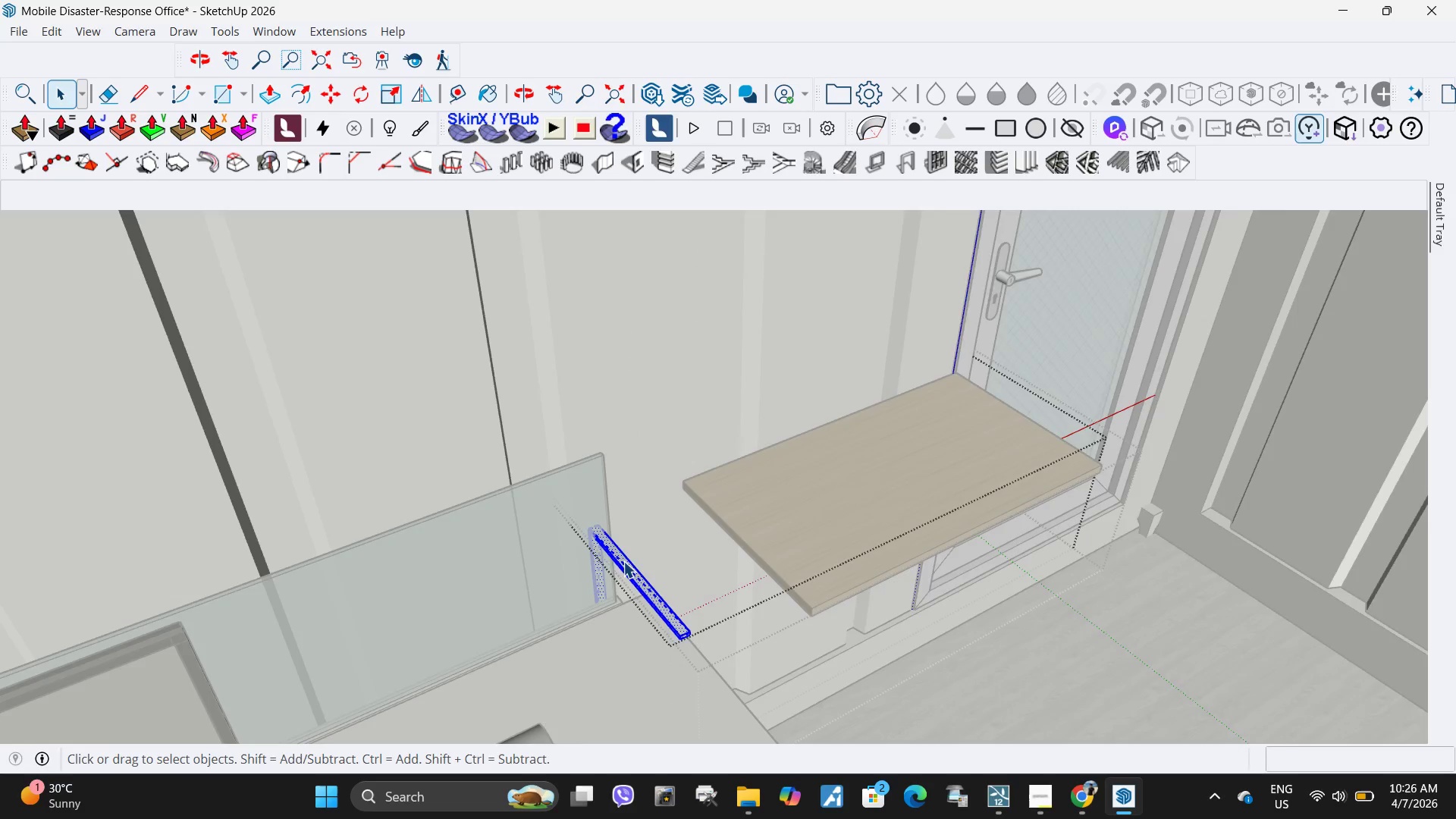 
scroll: coordinate [623, 561], scroll_direction: up, amount: 4.0
 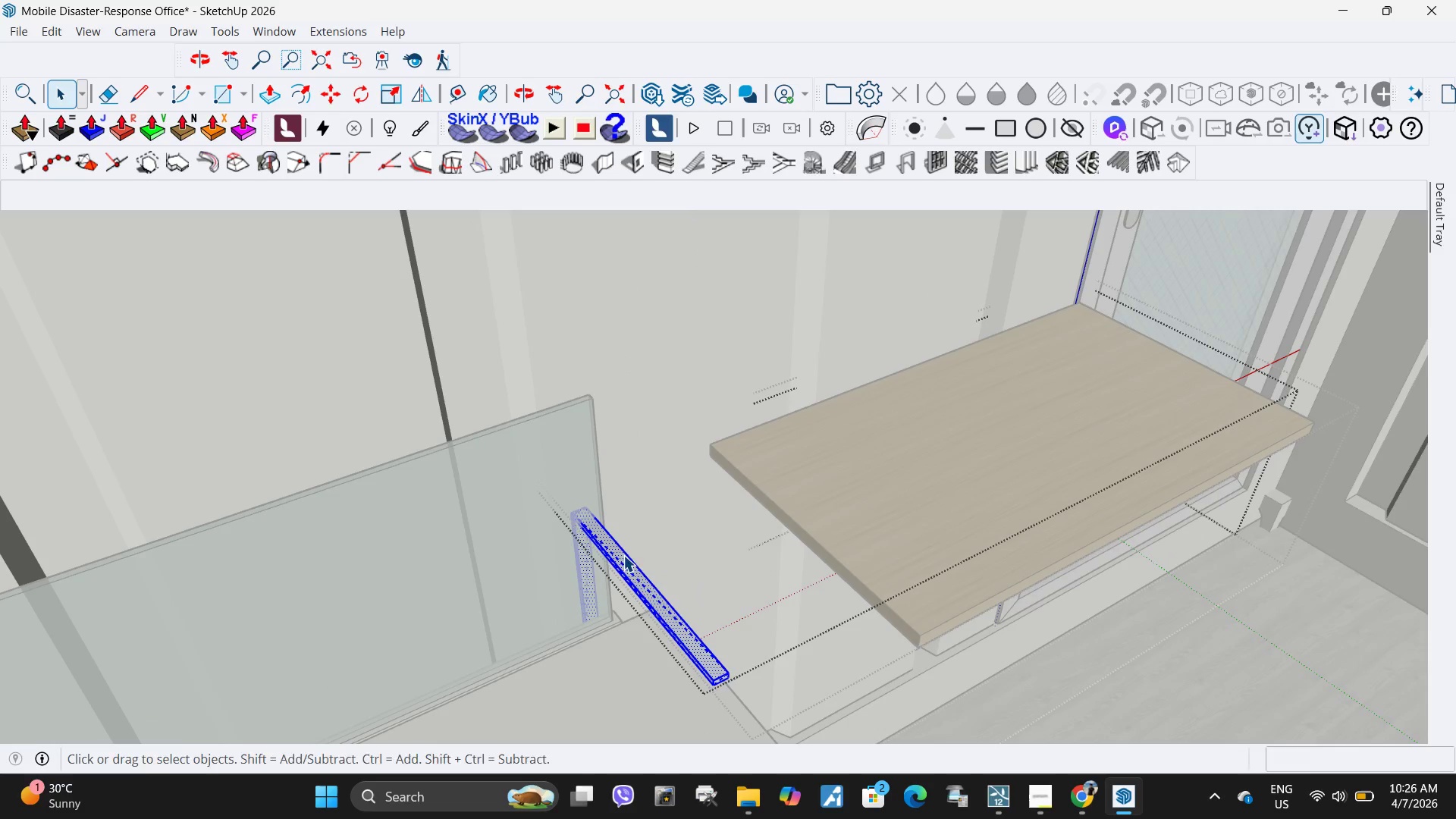 
key(M)
 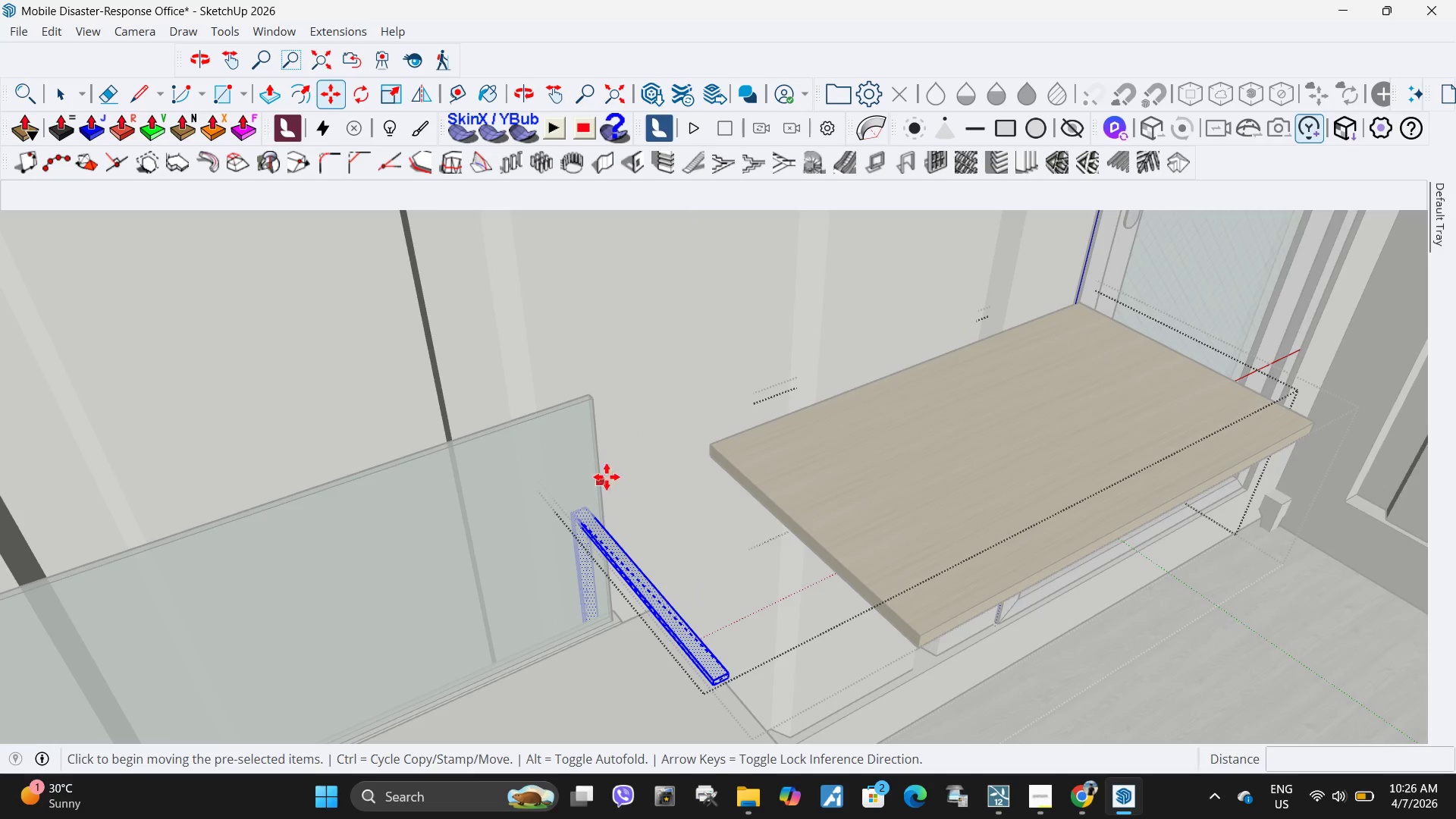 
left_click([625, 469])
 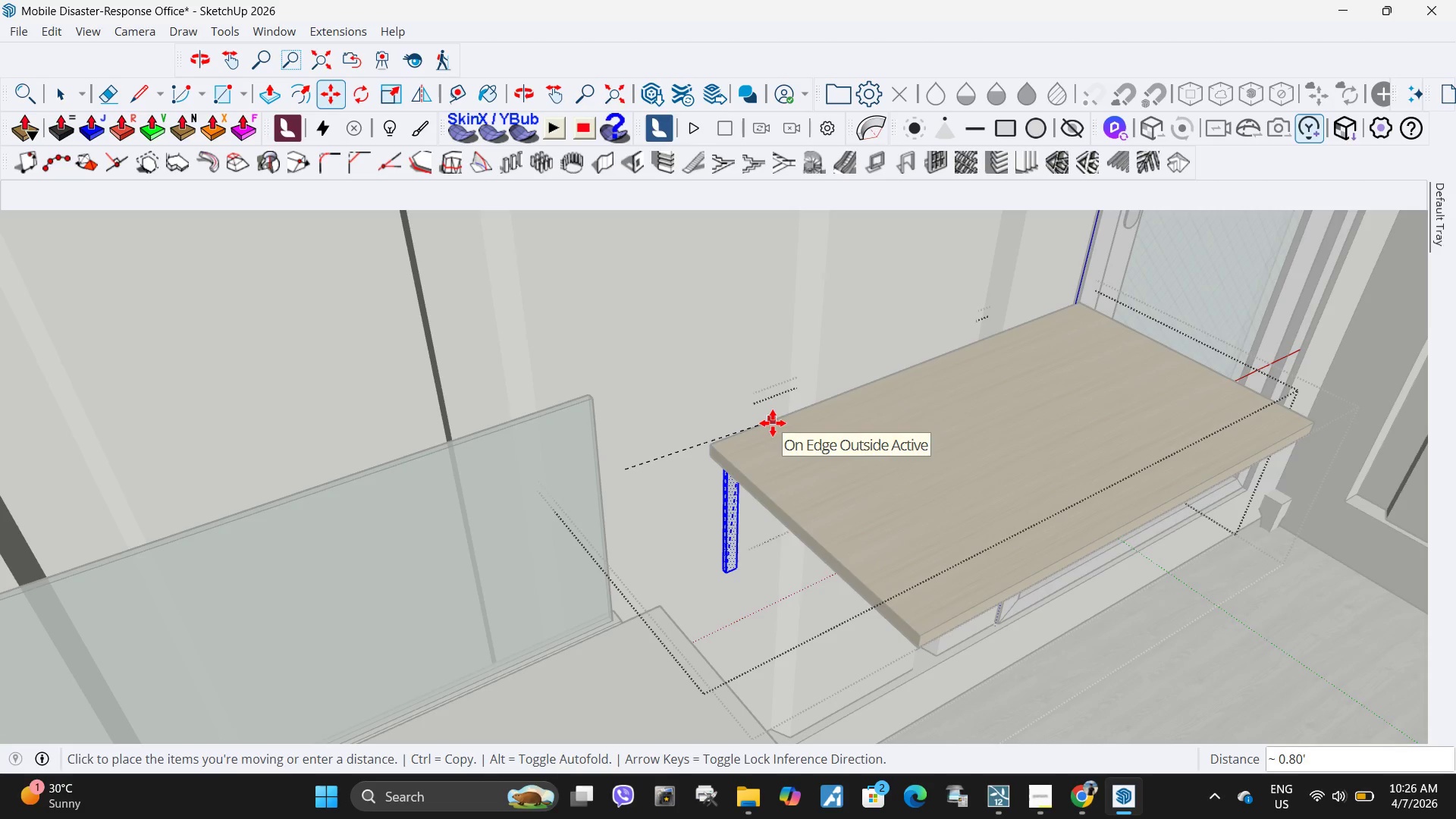 
left_click([749, 427])
 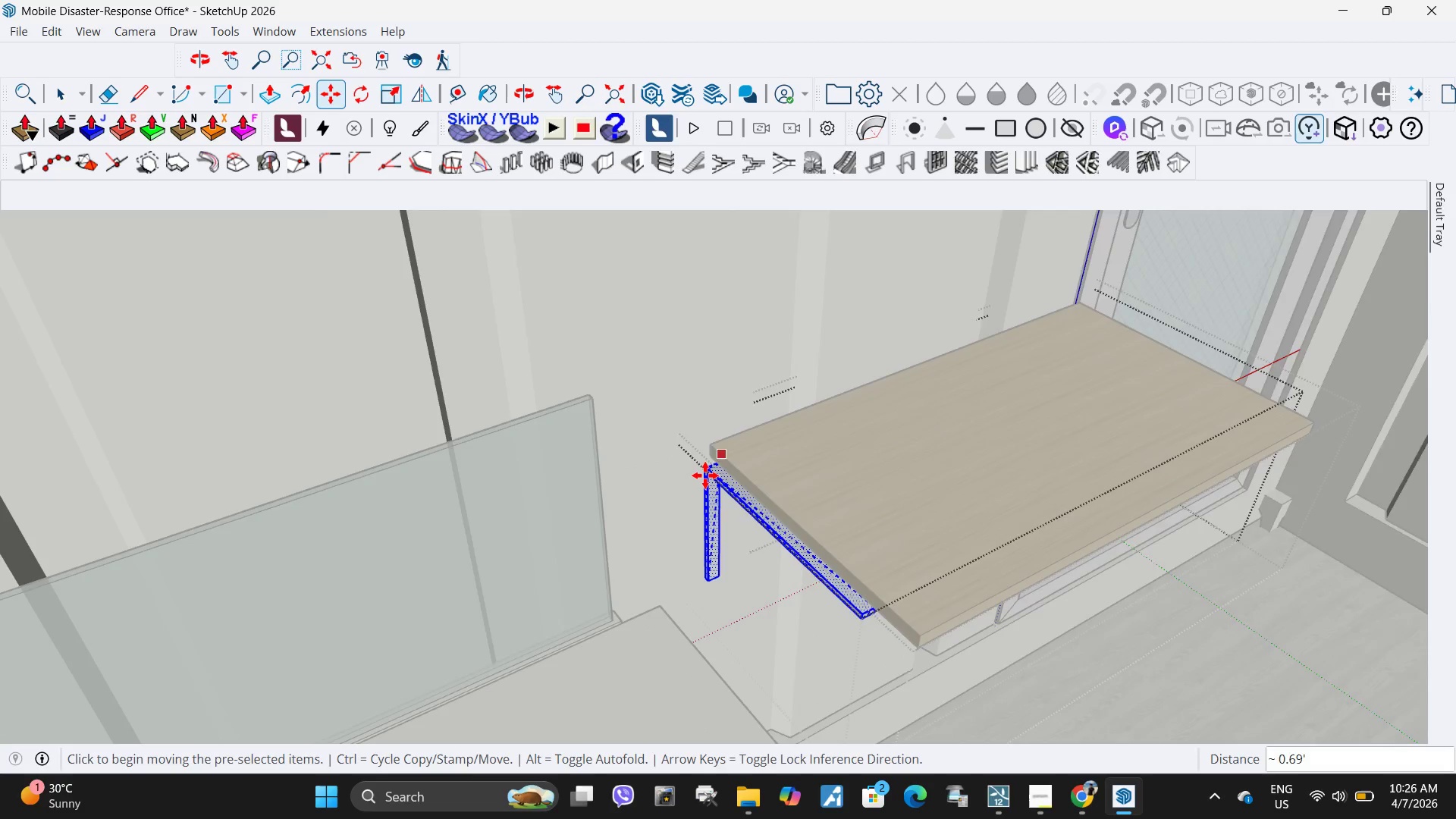 
scroll: coordinate [708, 475], scroll_direction: up, amount: 15.0
 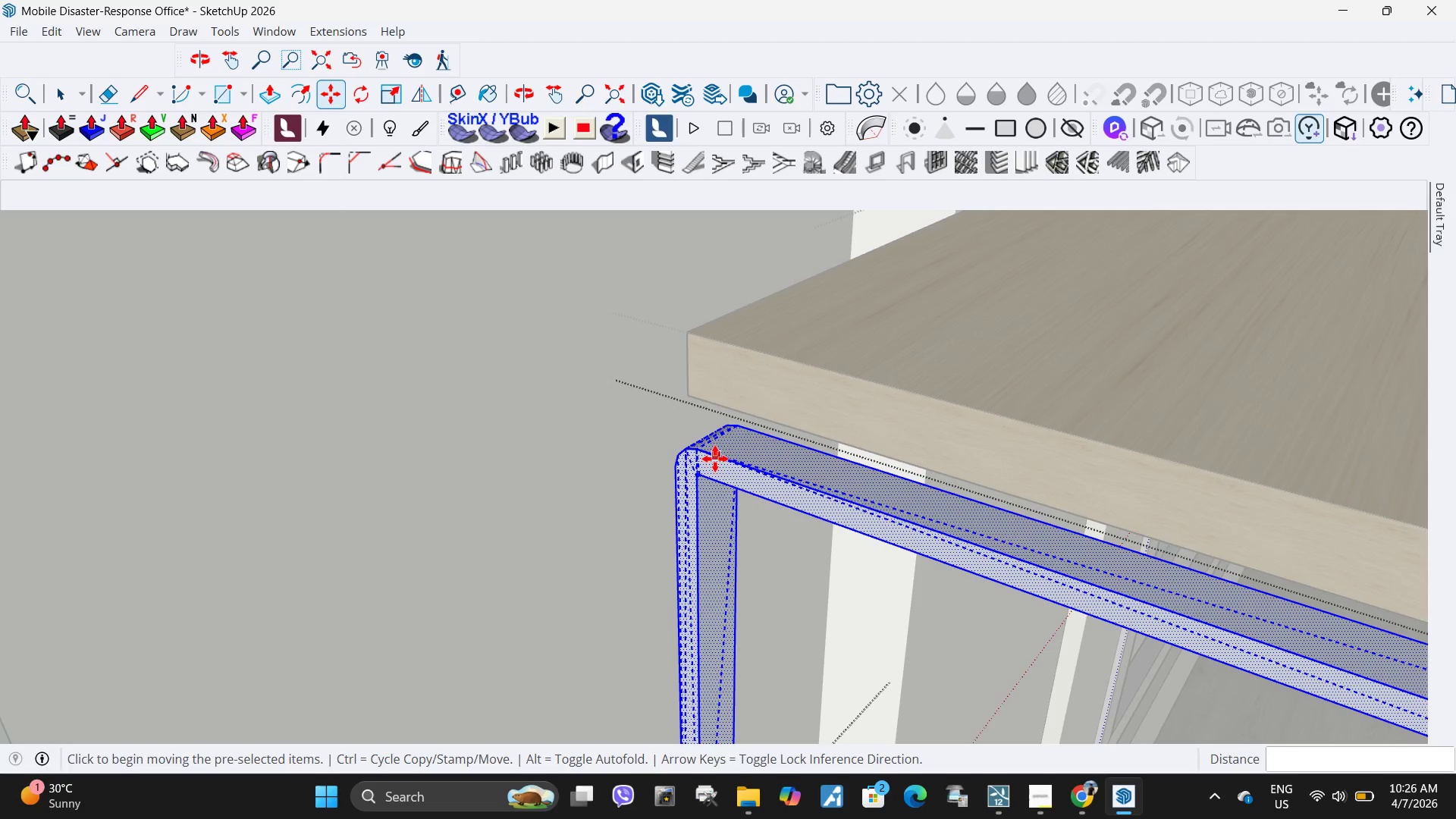 
left_click([715, 459])
 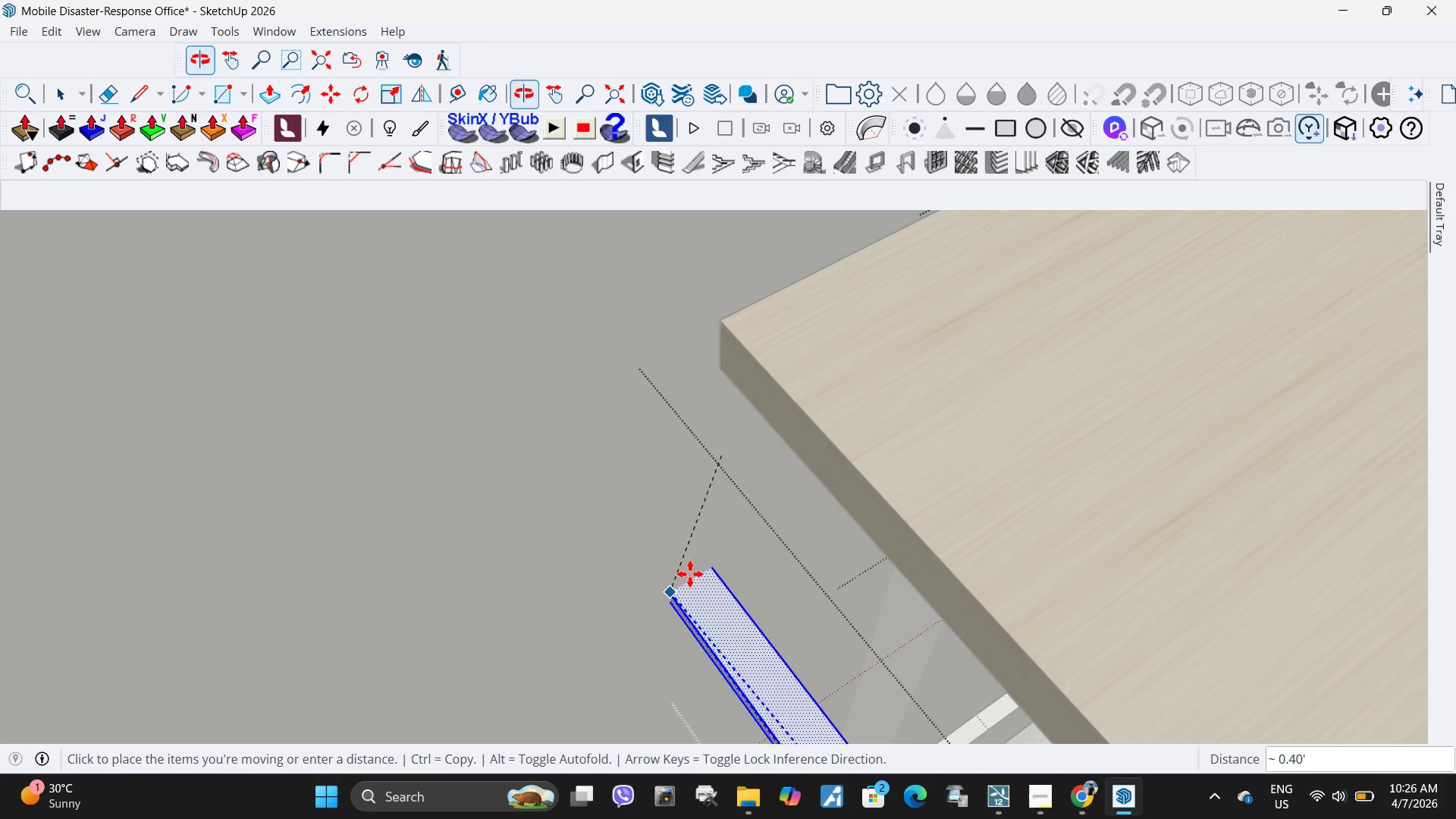 
wait(9.2)
 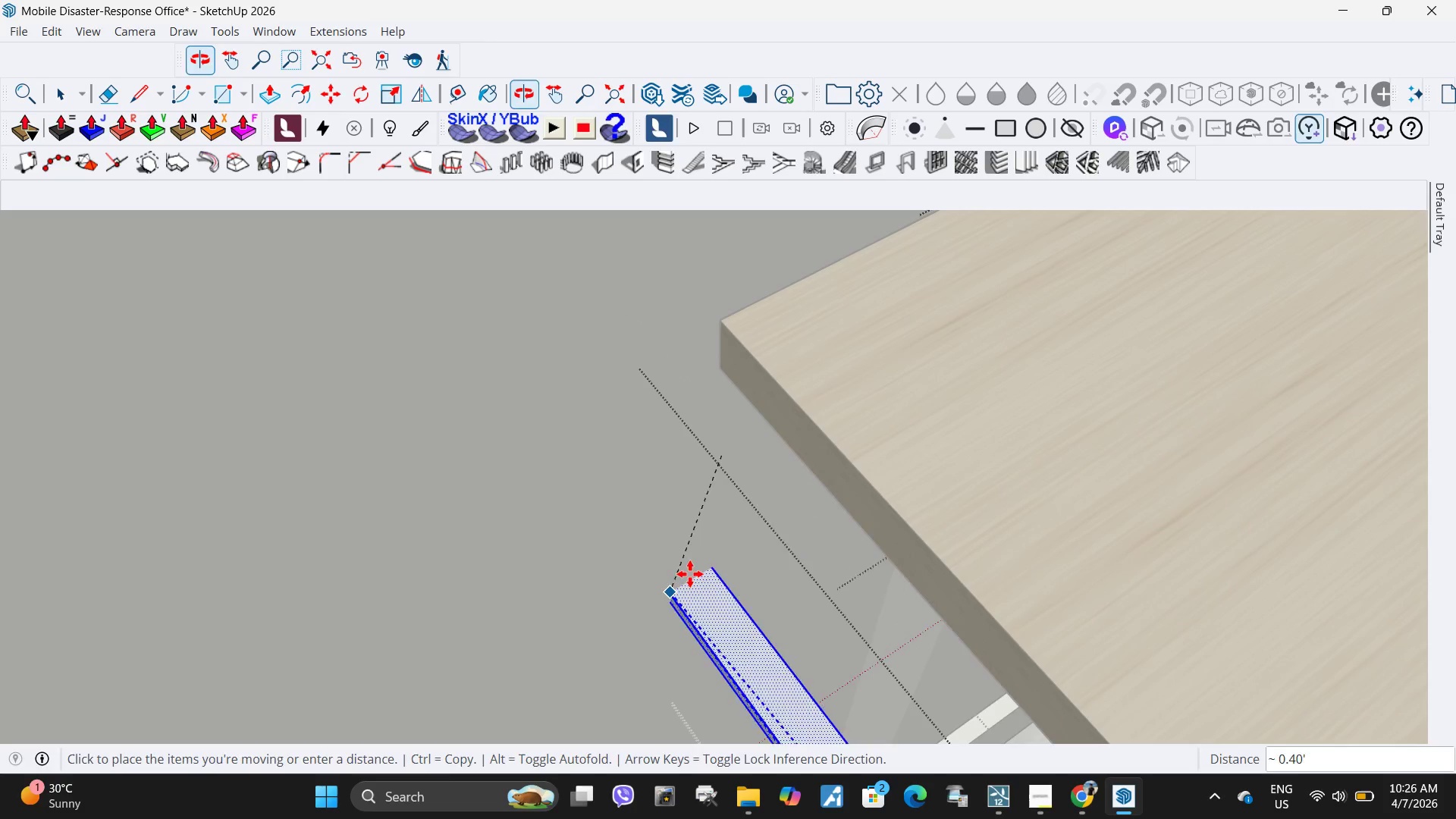 
double_click([764, 429])
 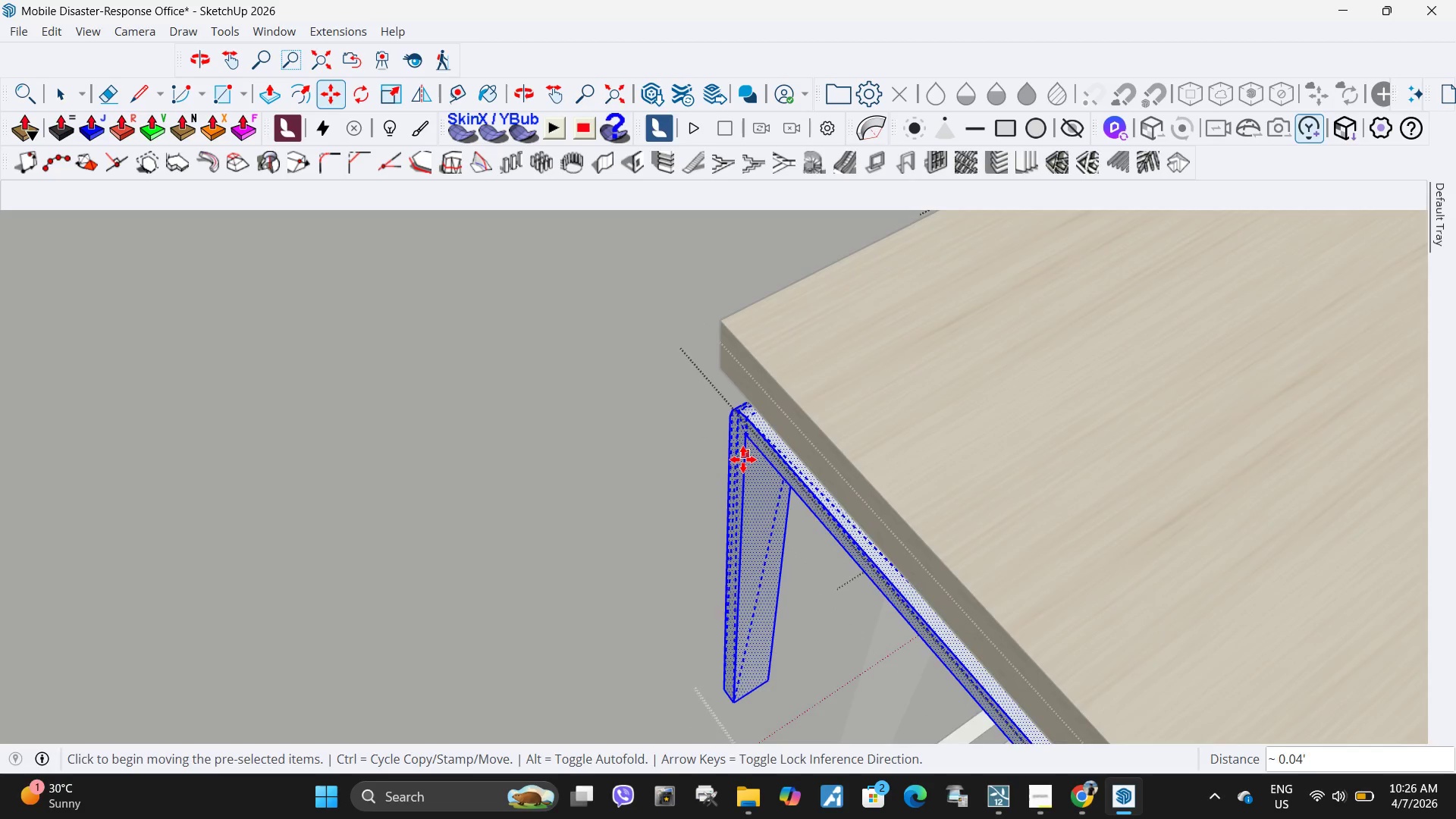 
scroll: coordinate [743, 460], scroll_direction: up, amount: 3.0
 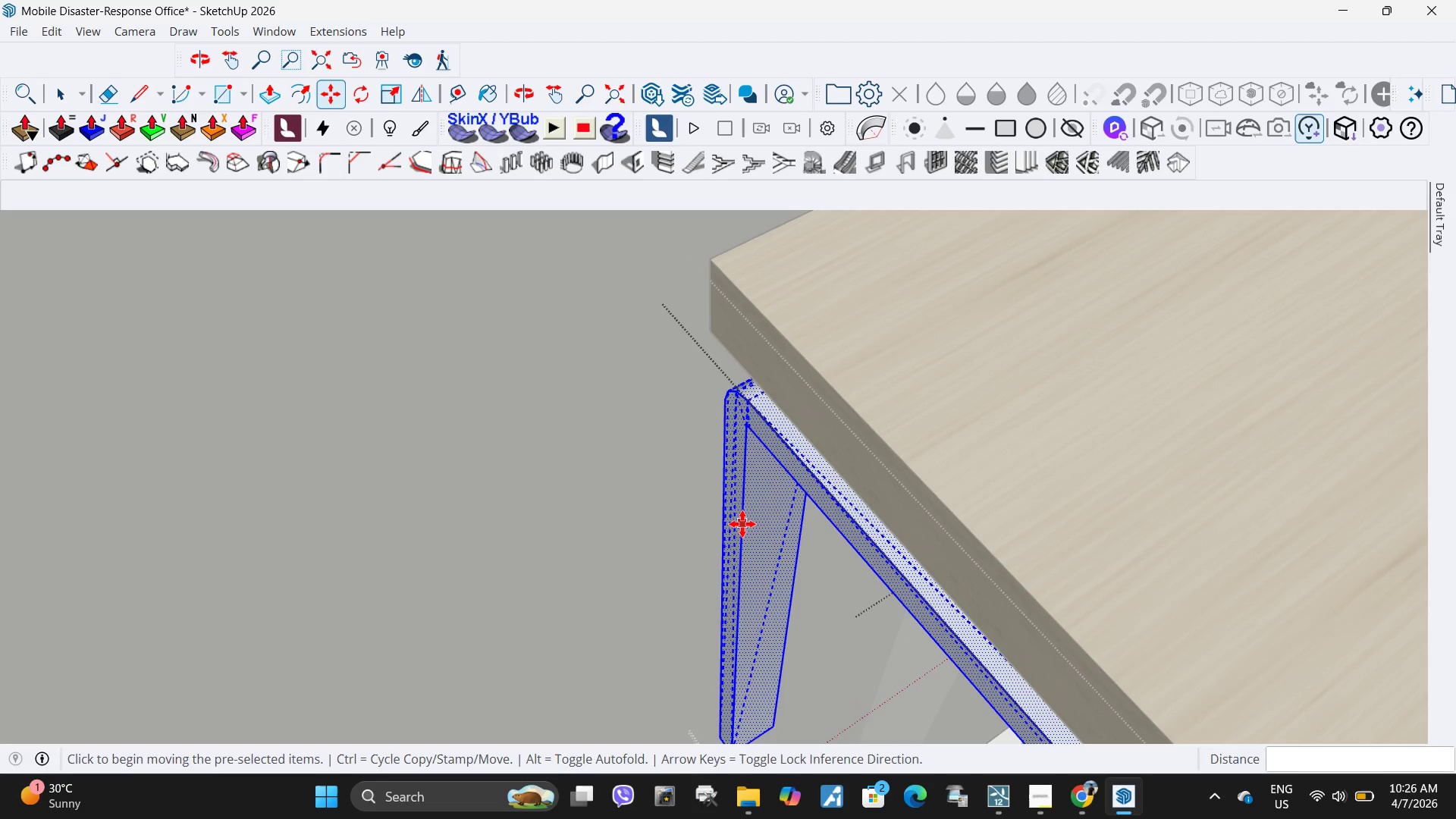 
left_click([742, 524])
 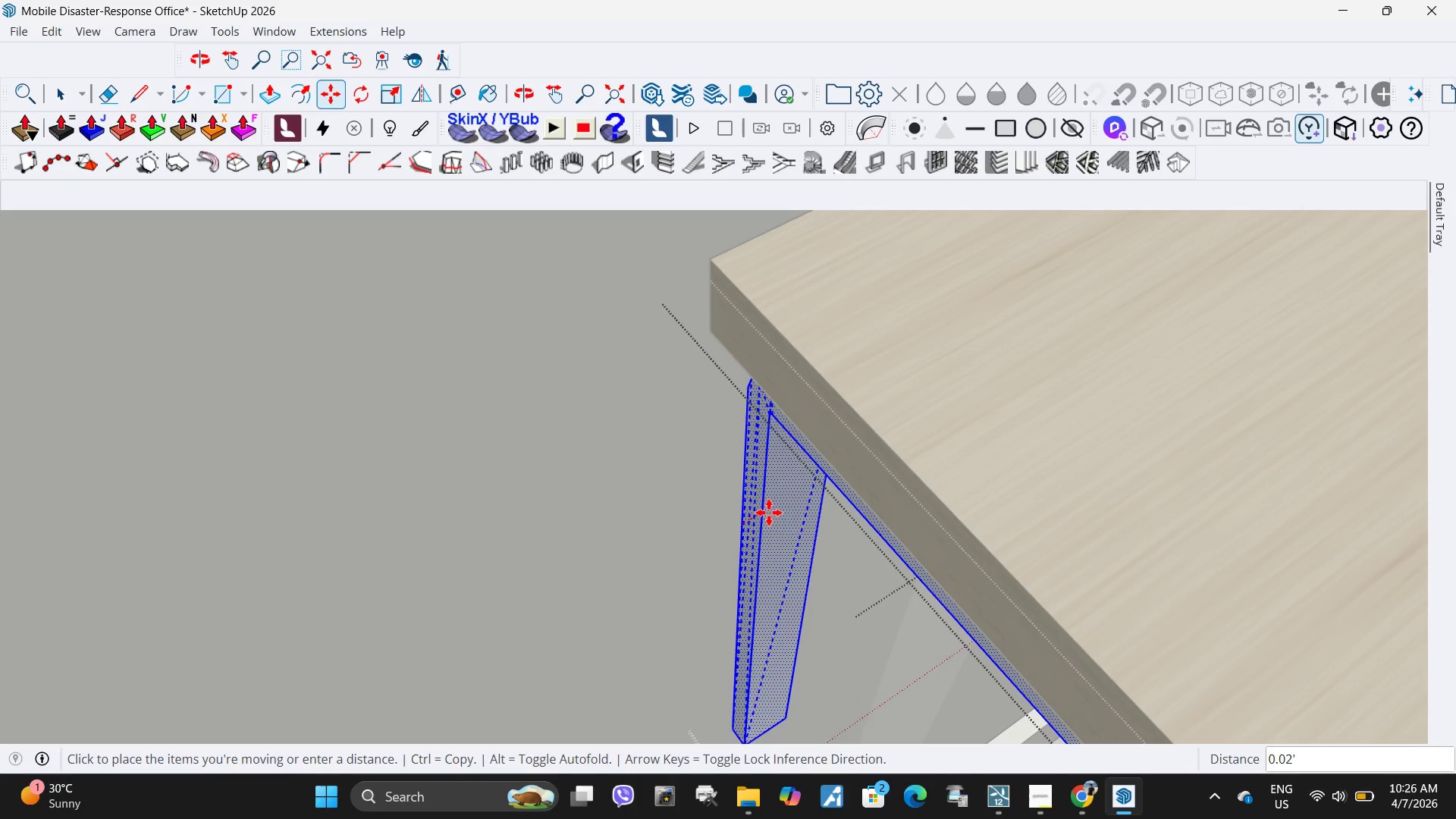 
left_click([769, 513])
 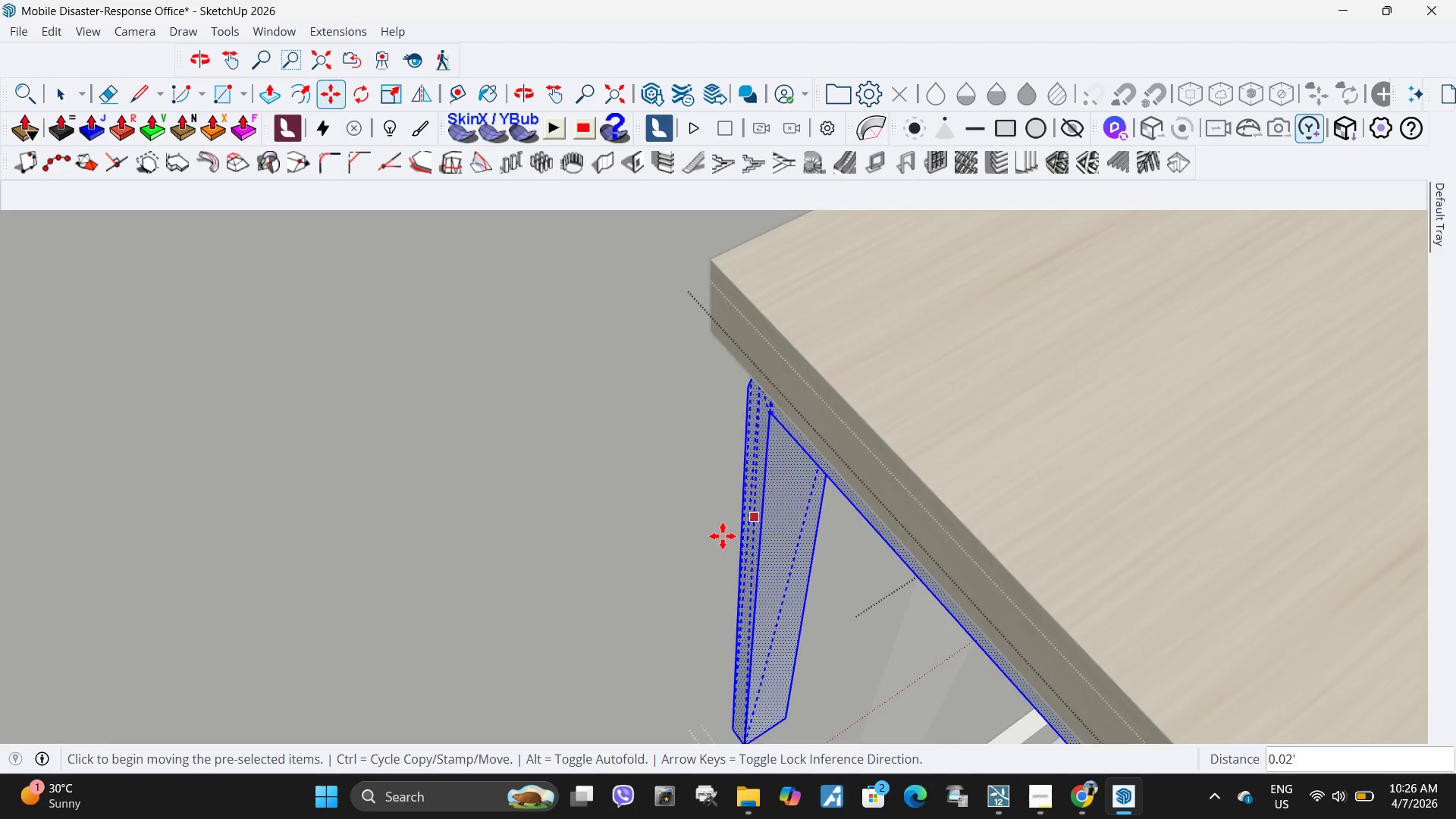 
scroll: coordinate [717, 539], scroll_direction: down, amount: 6.0
 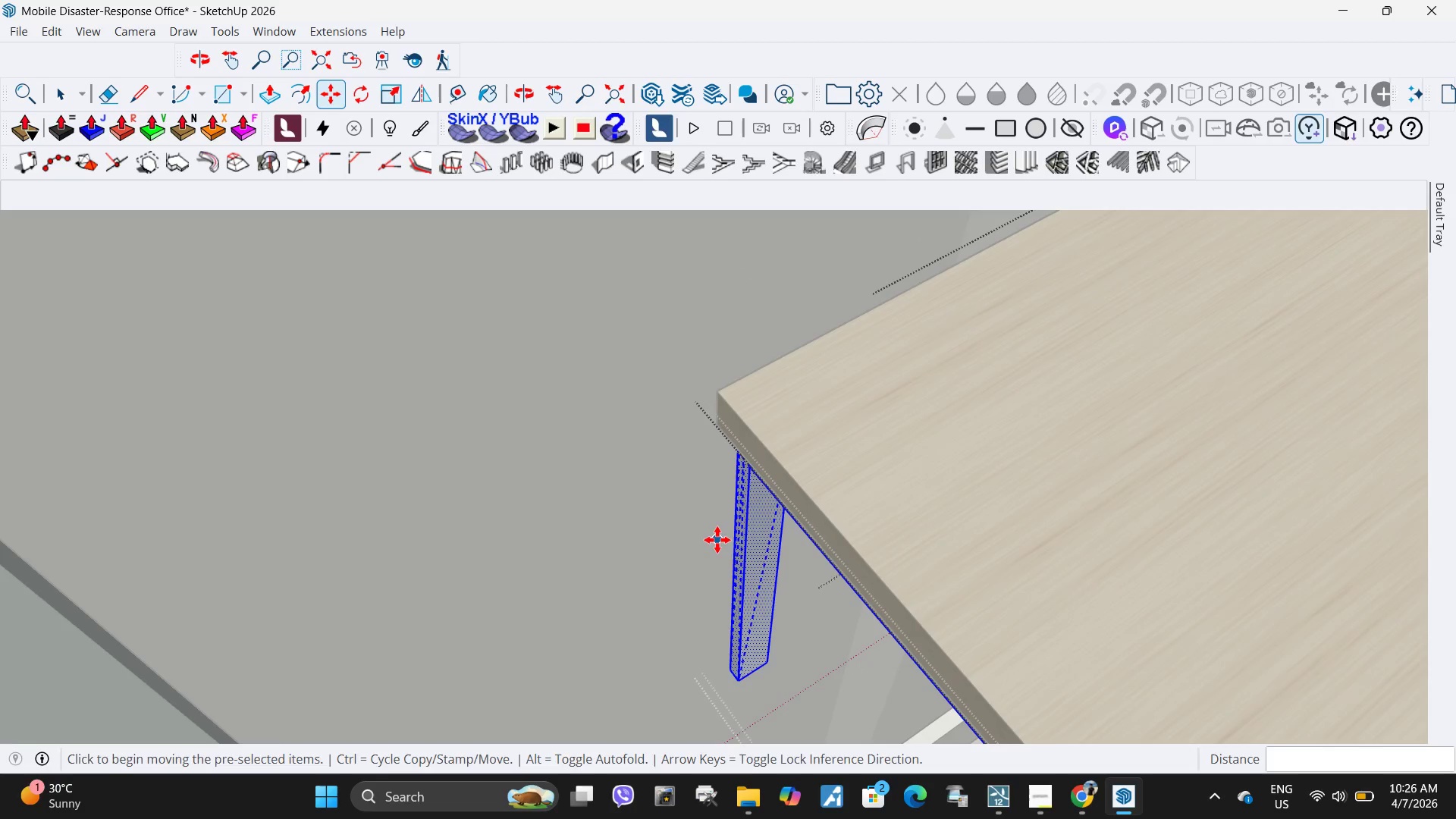 
key(Space)
 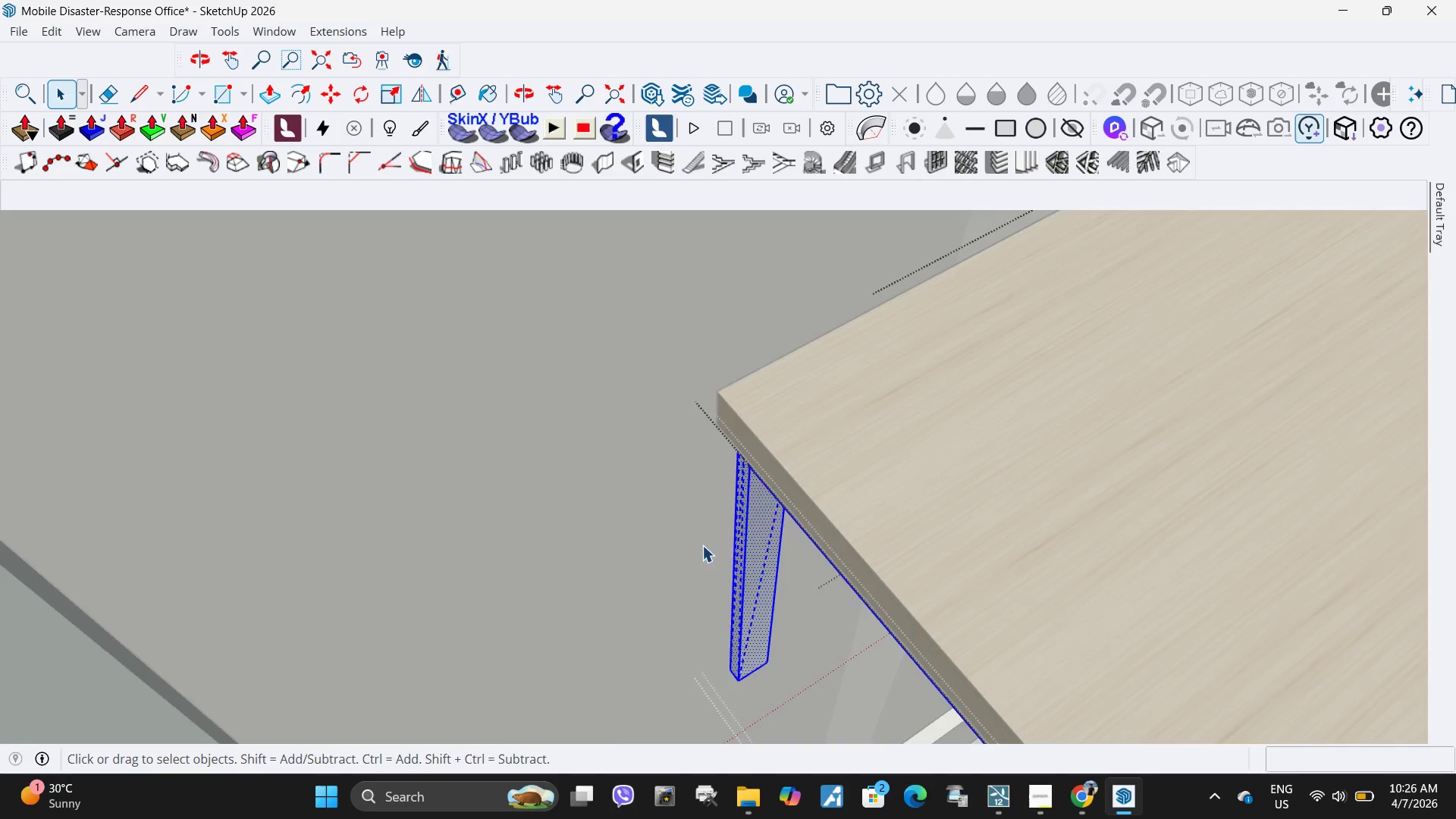 
key(Escape)
 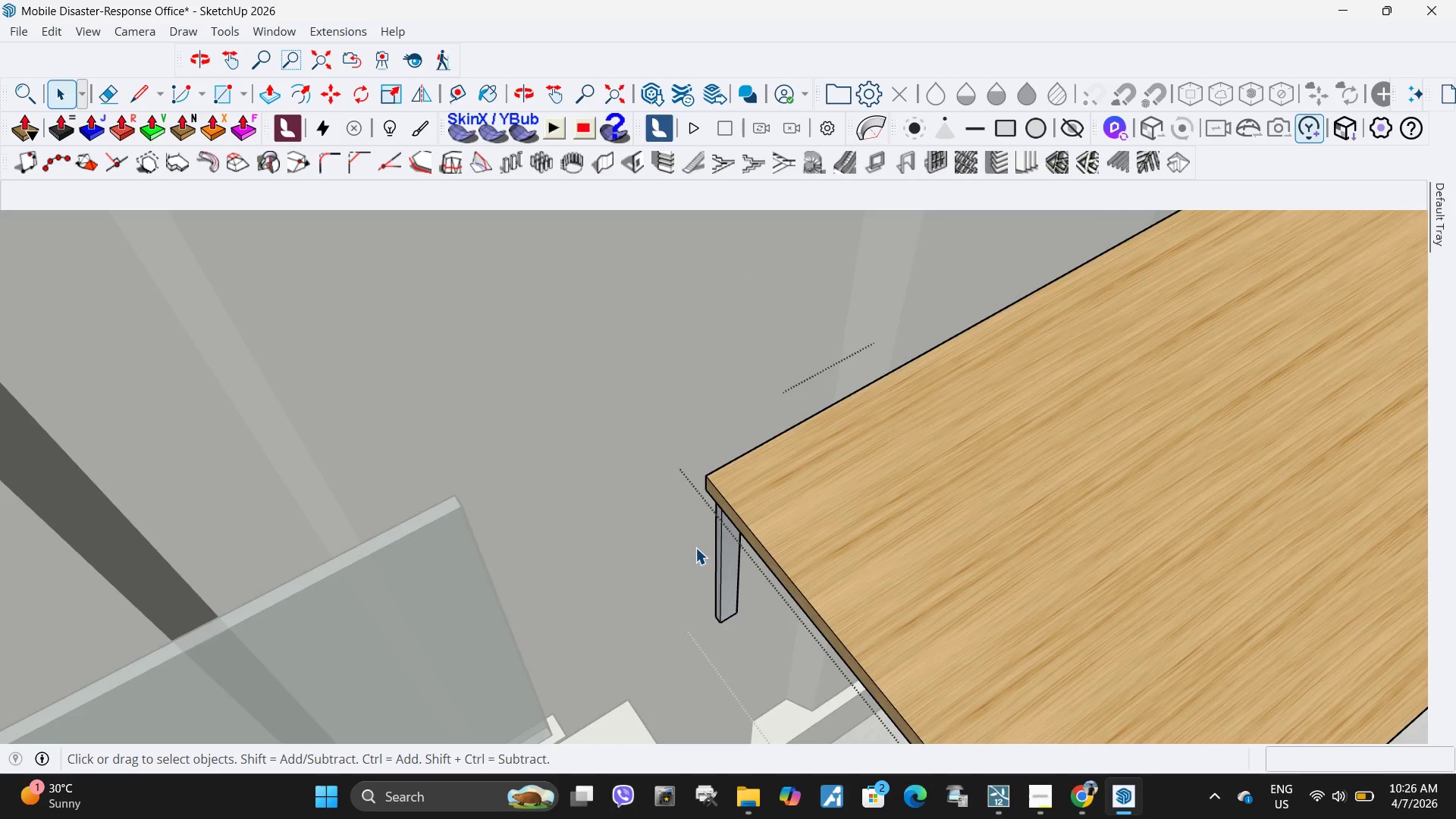 
key(Escape)
 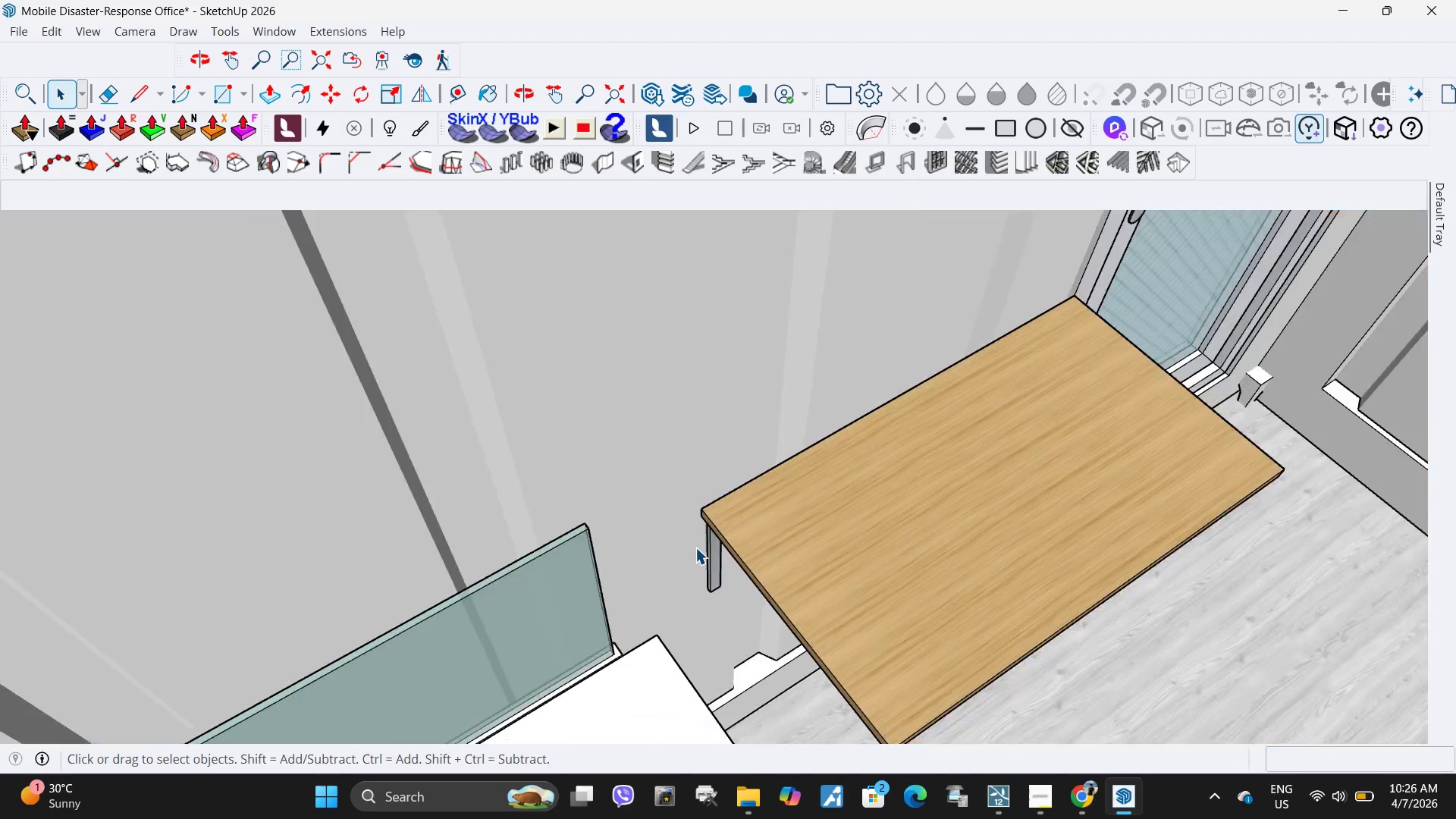 
key(Escape)
 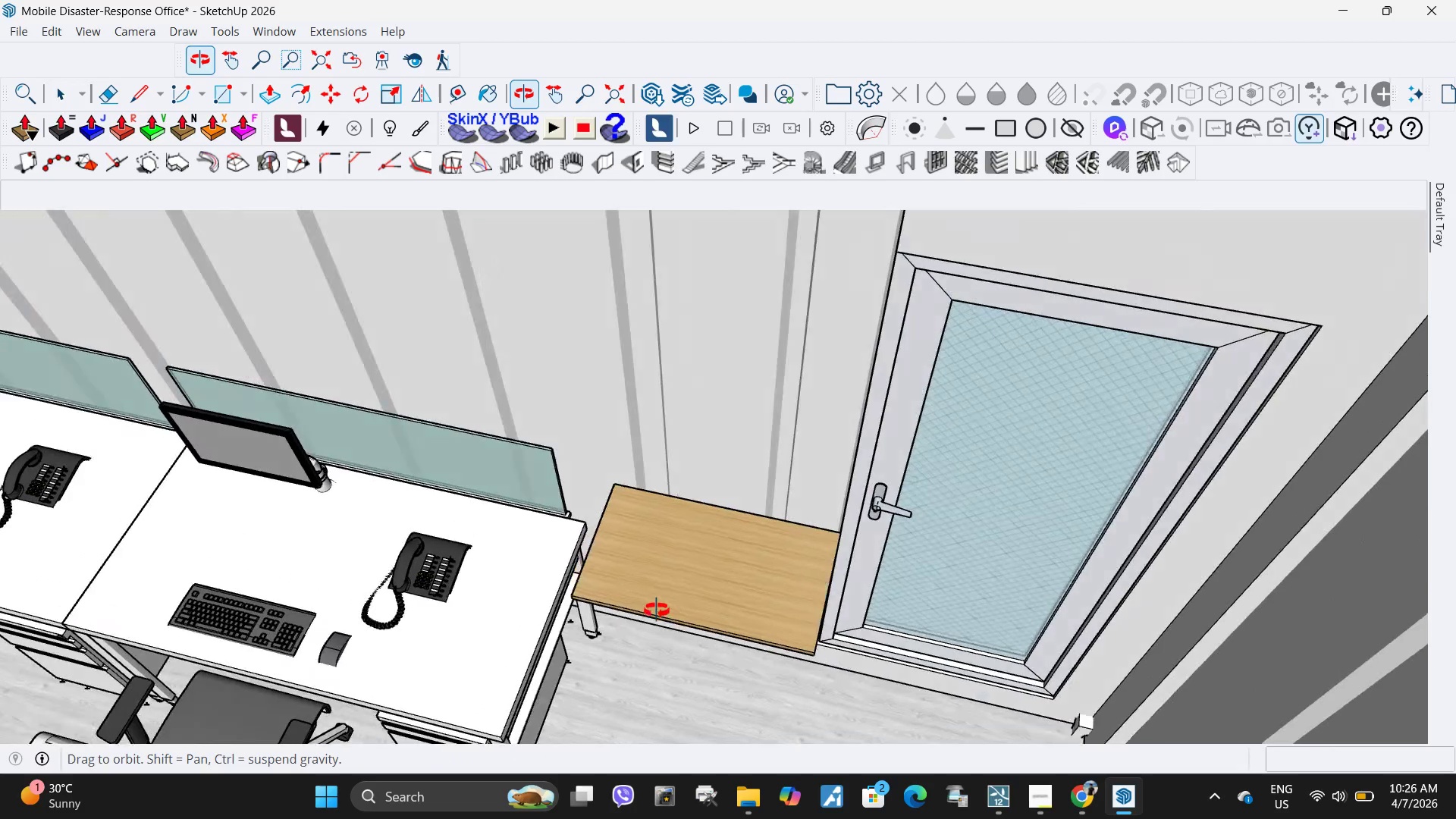 
scroll: coordinate [695, 548], scroll_direction: down, amount: 21.0
 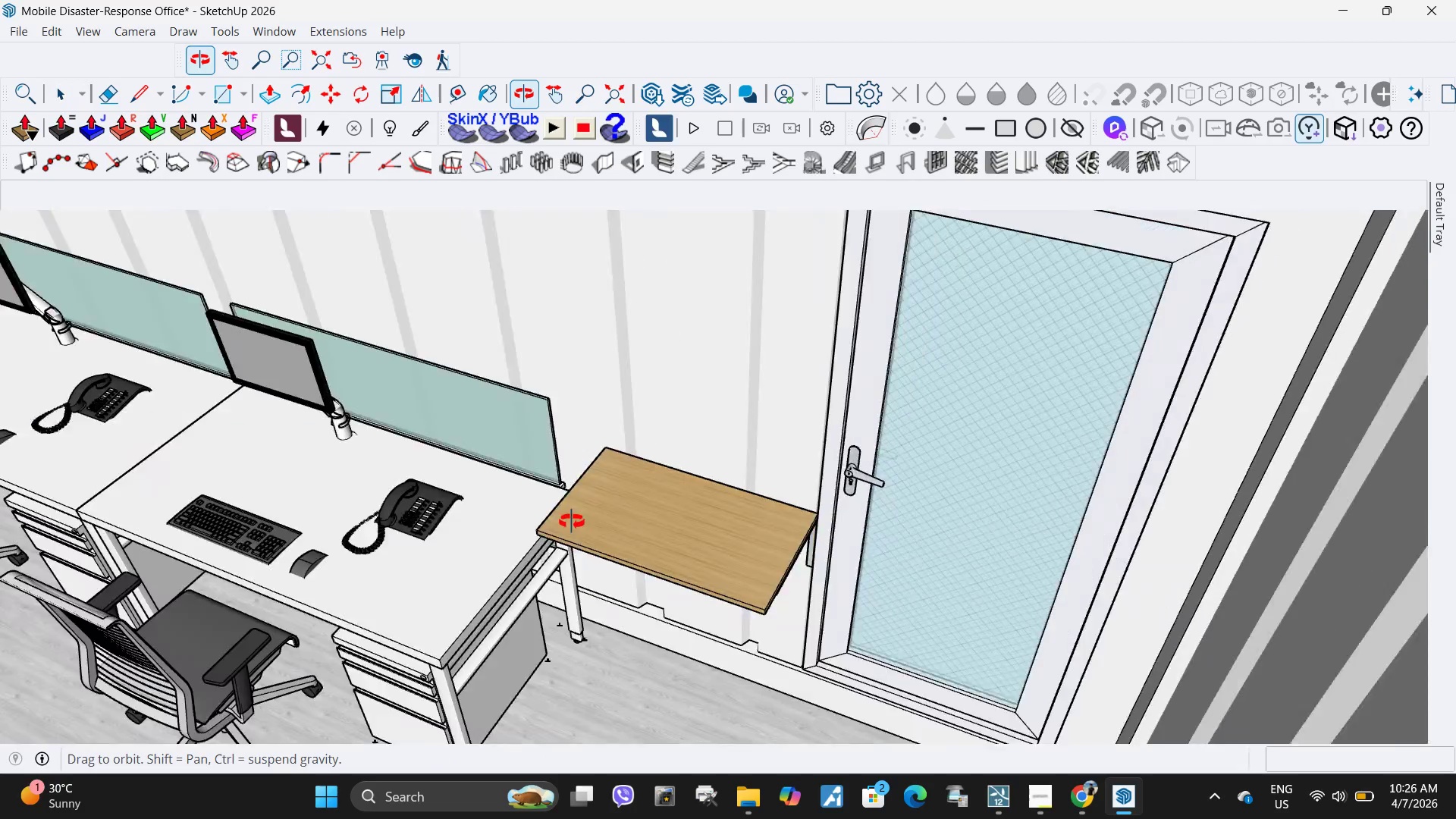 
double_click([691, 595])
 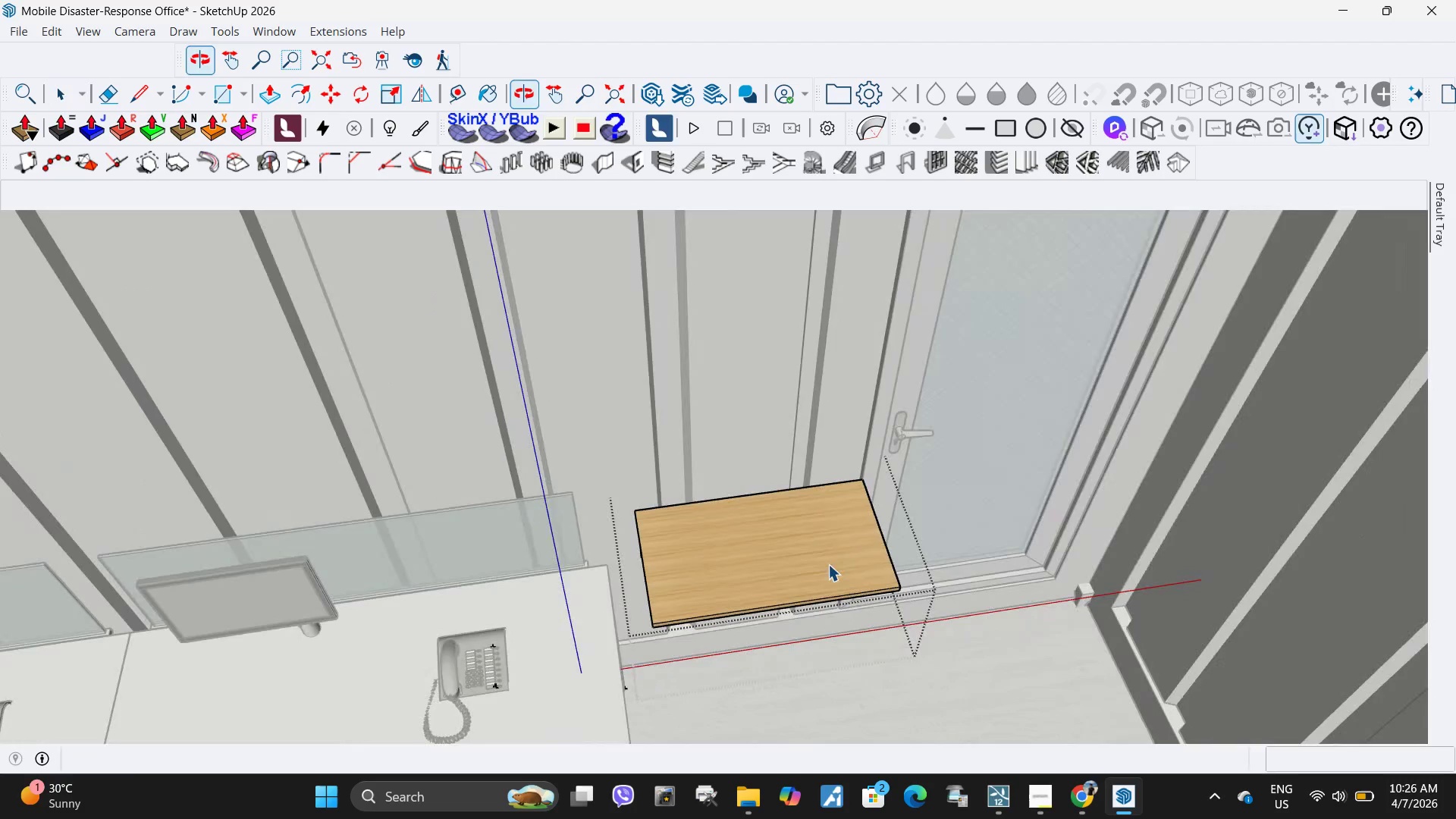 
key(Escape)
 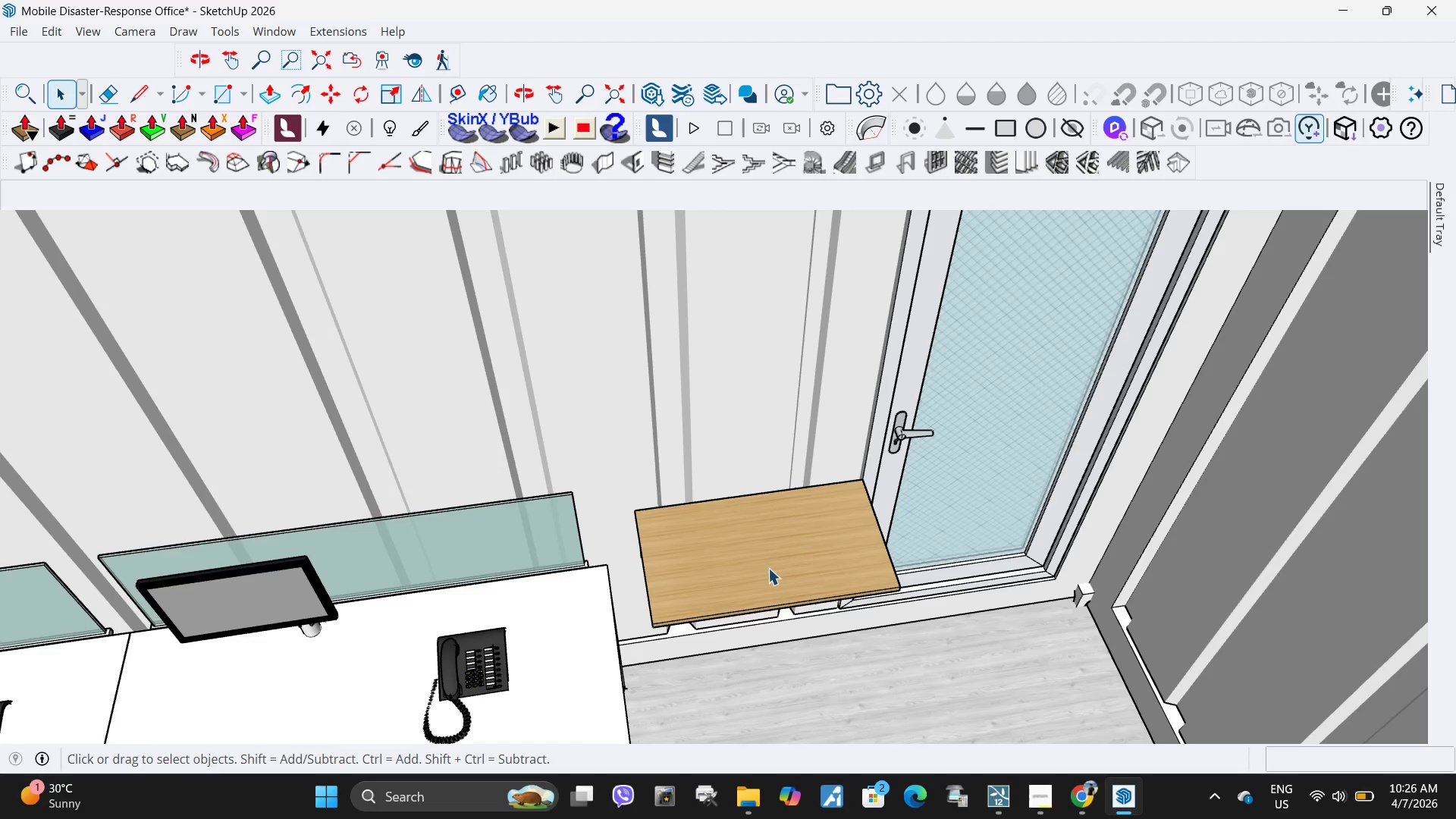 
left_click([768, 568])
 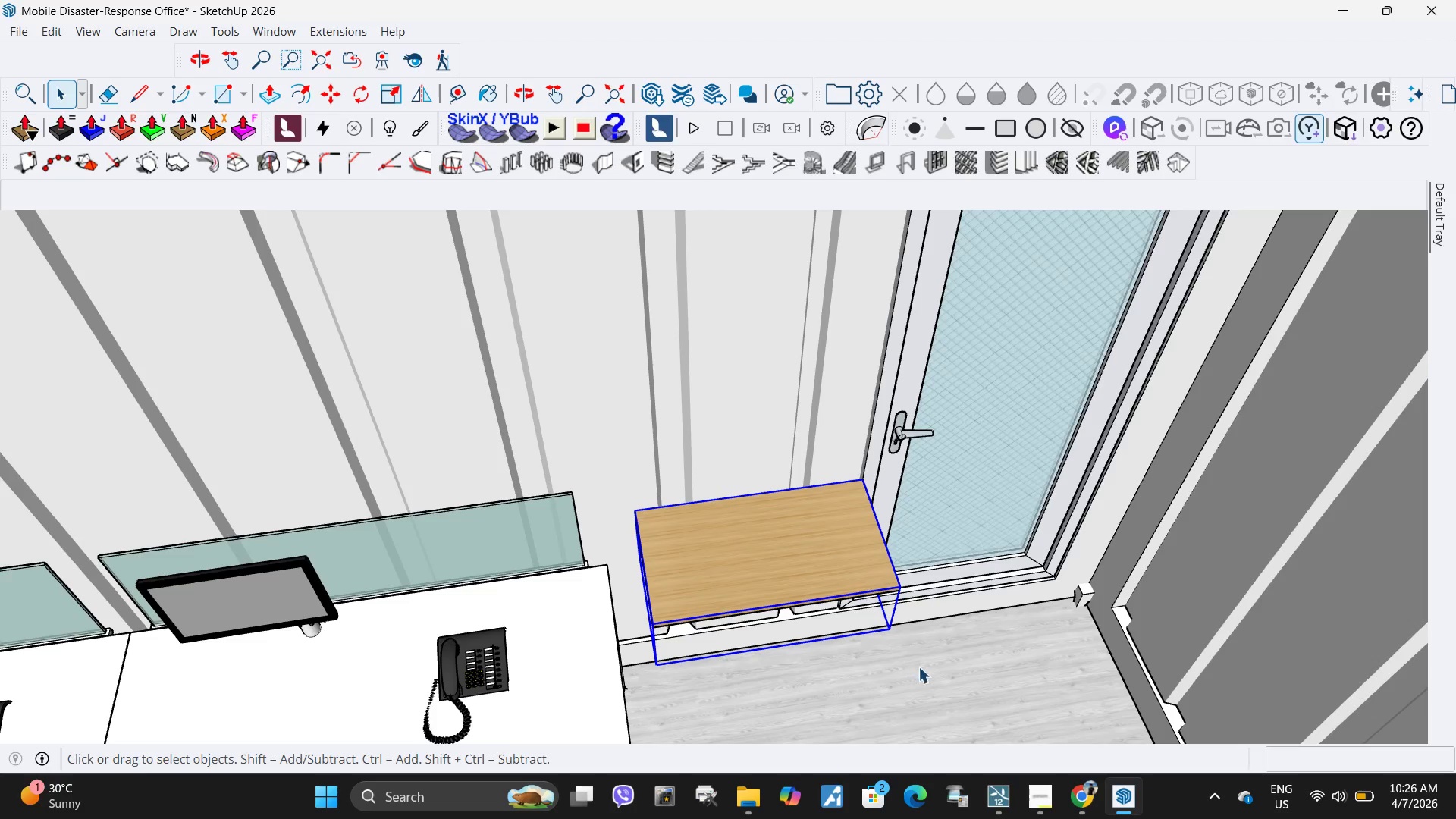 
key(M)
 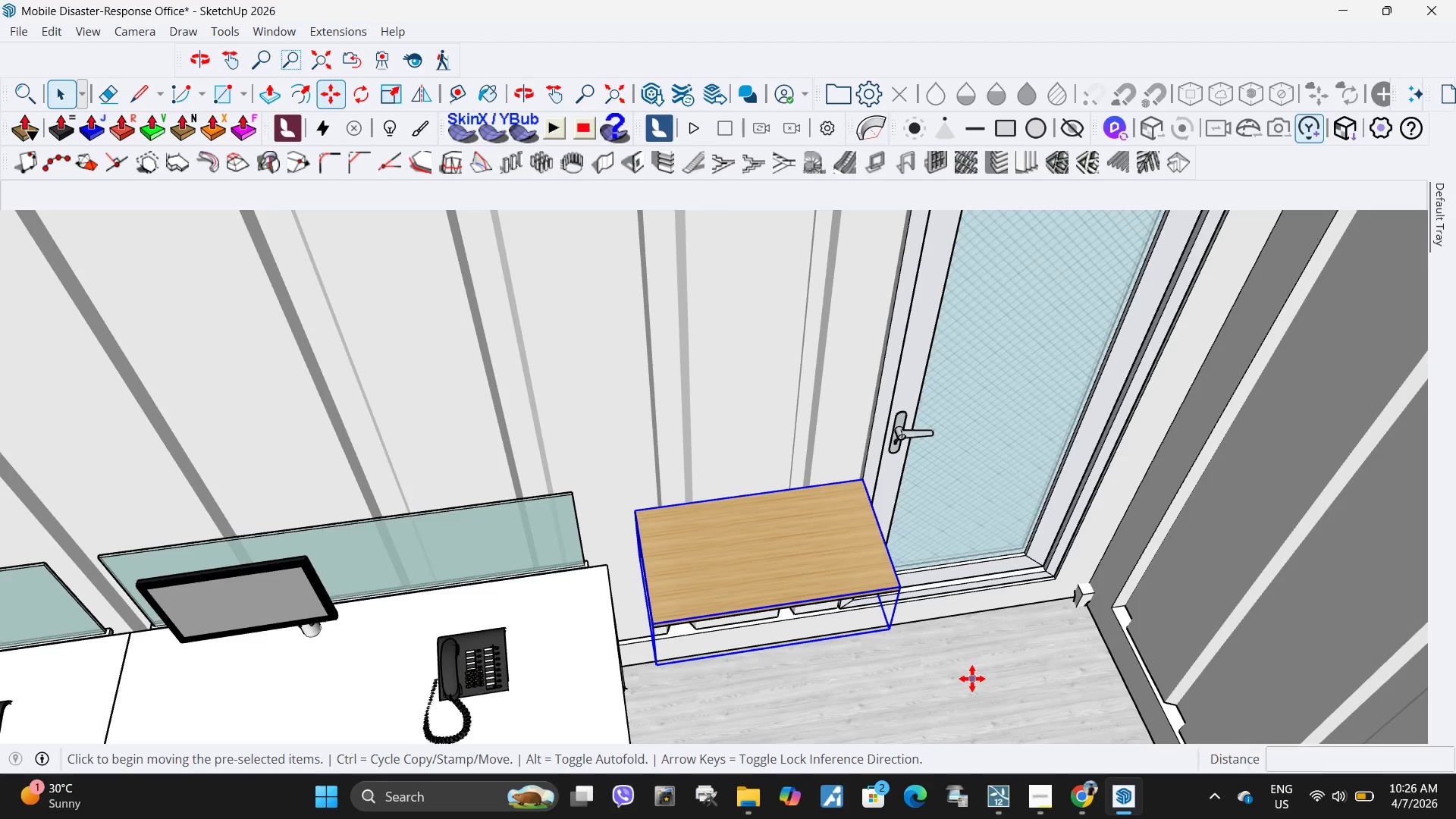 
left_click([972, 679])
 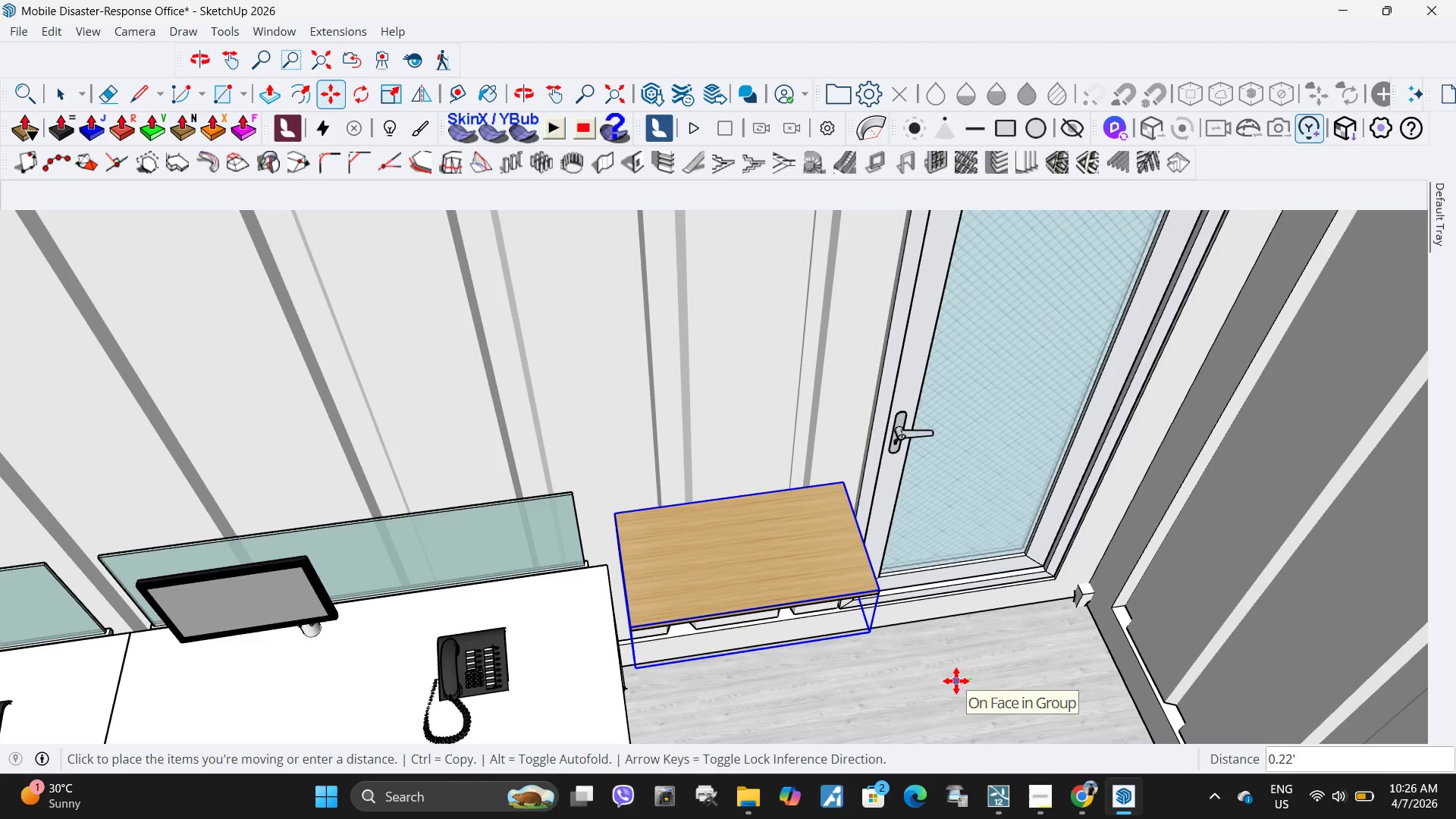 
left_click([959, 681])
 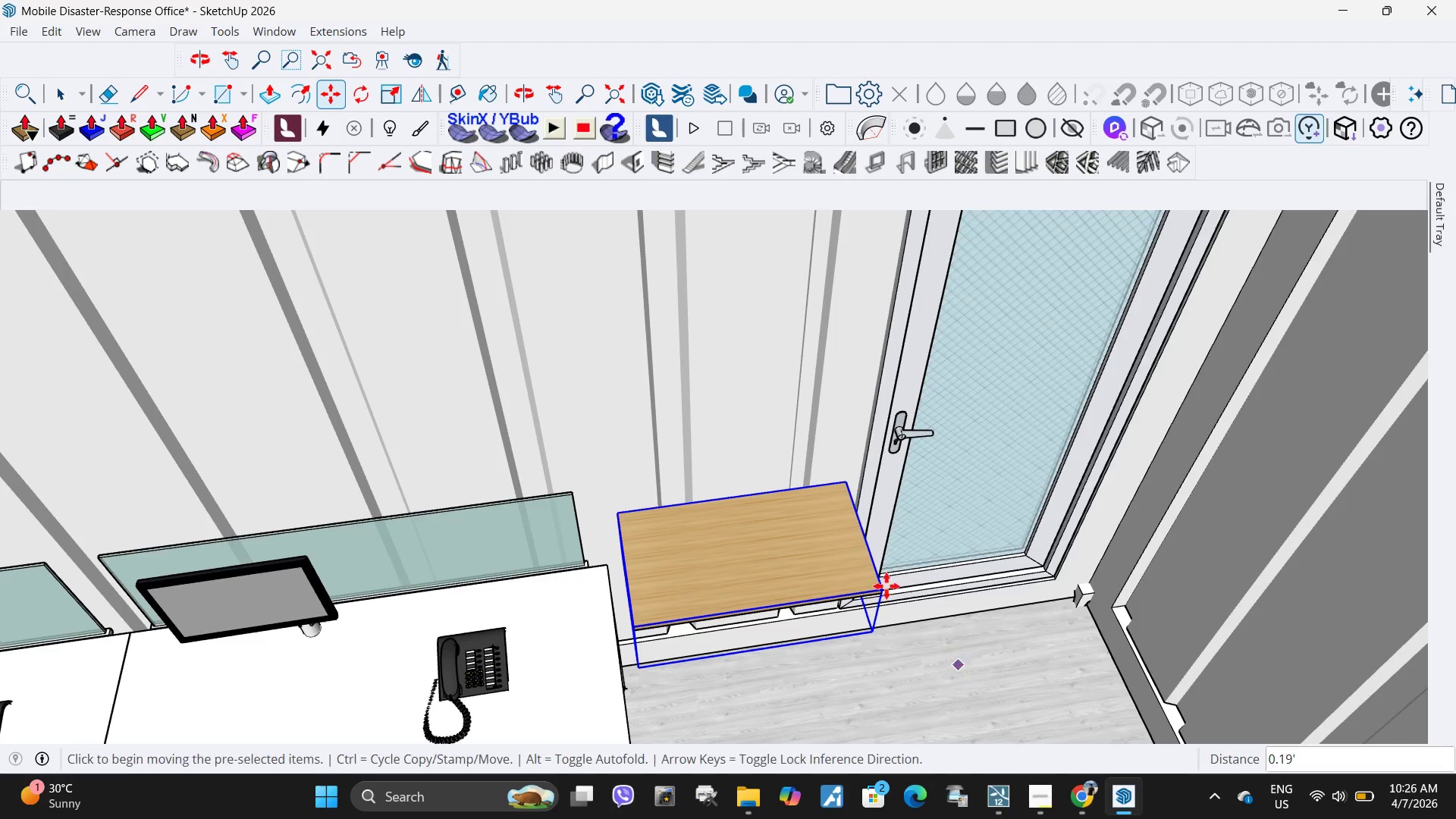 
scroll: coordinate [853, 585], scroll_direction: down, amount: 13.0
 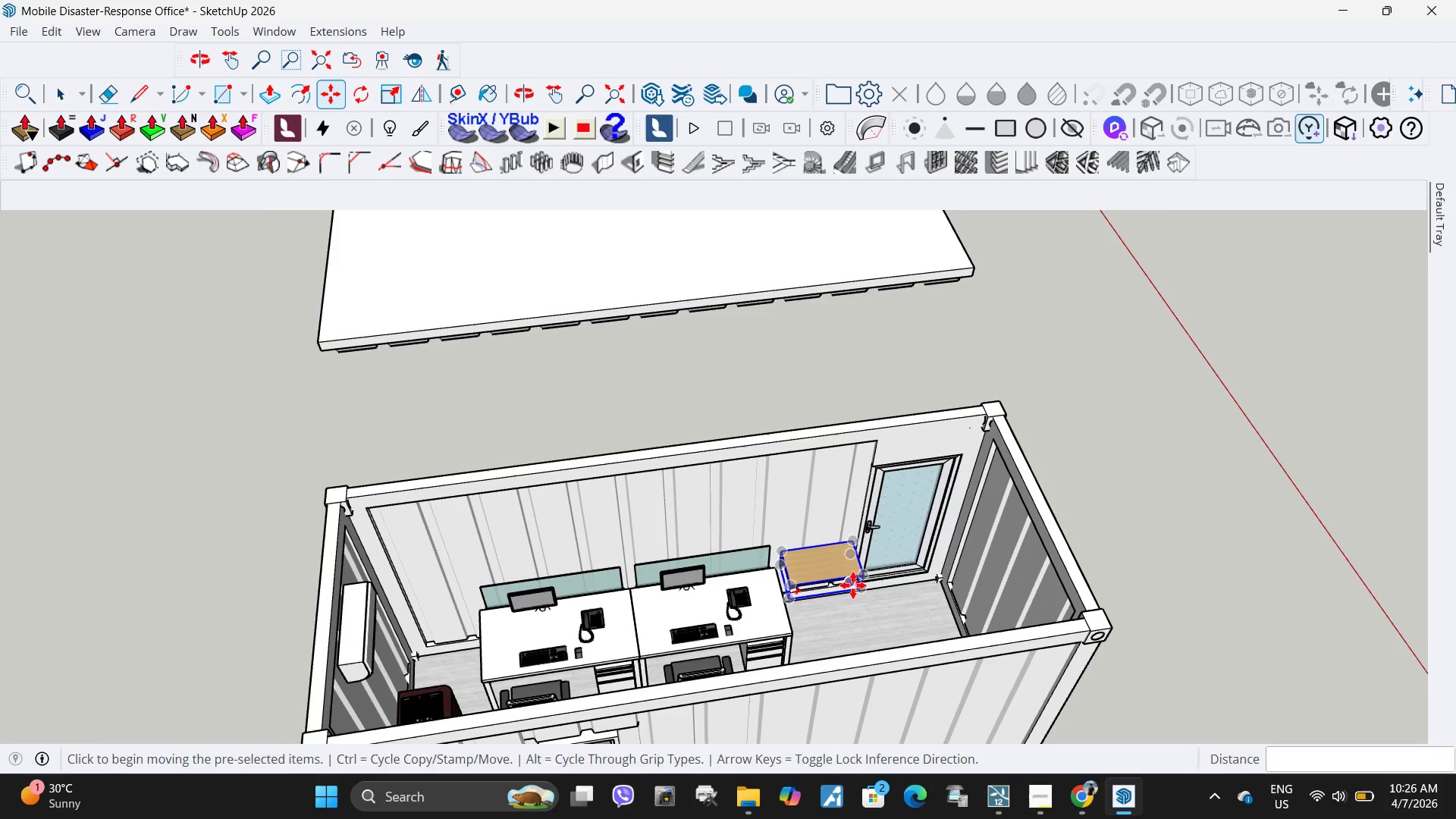 
key(Space)
 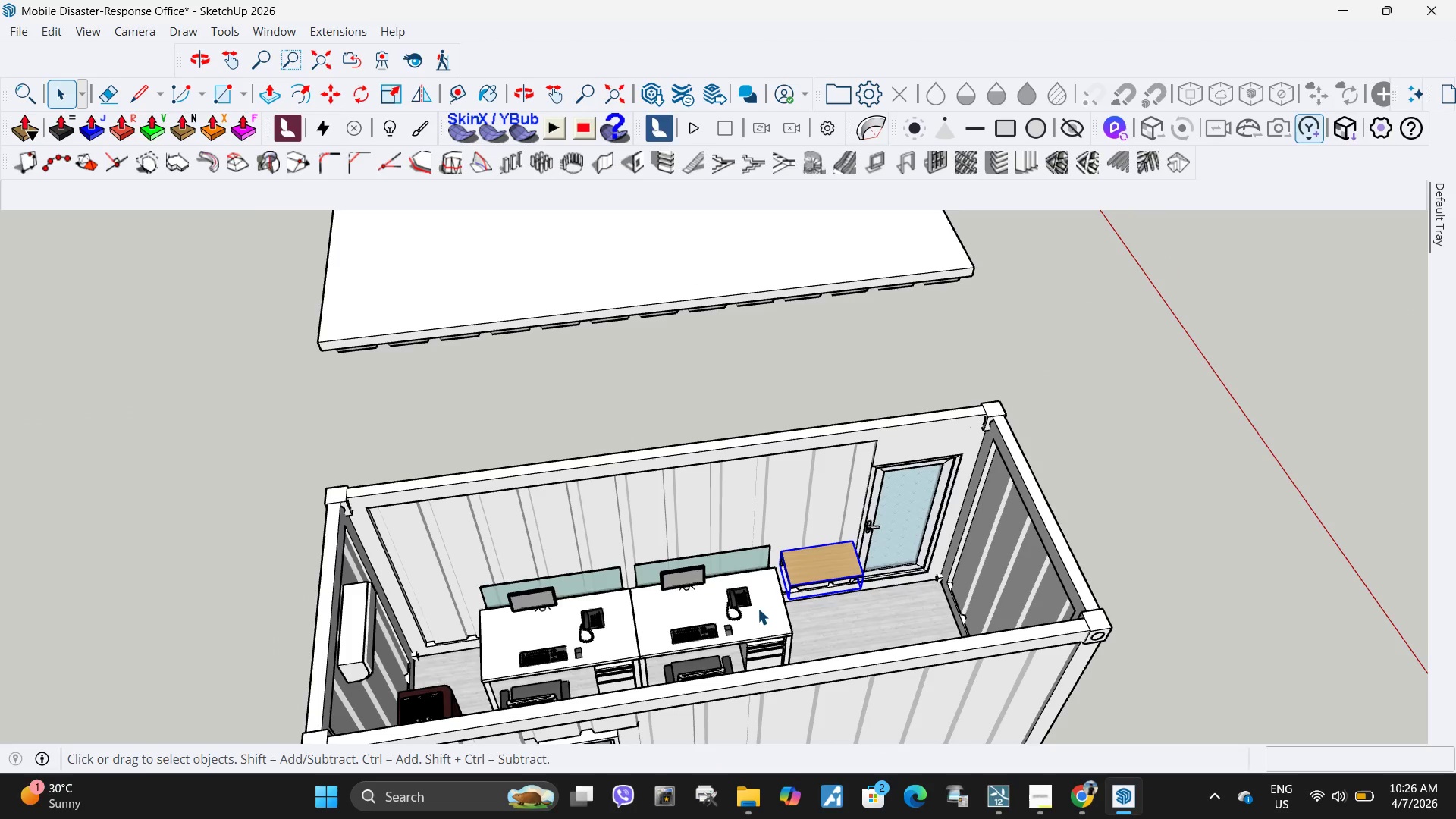 
key(Escape)
 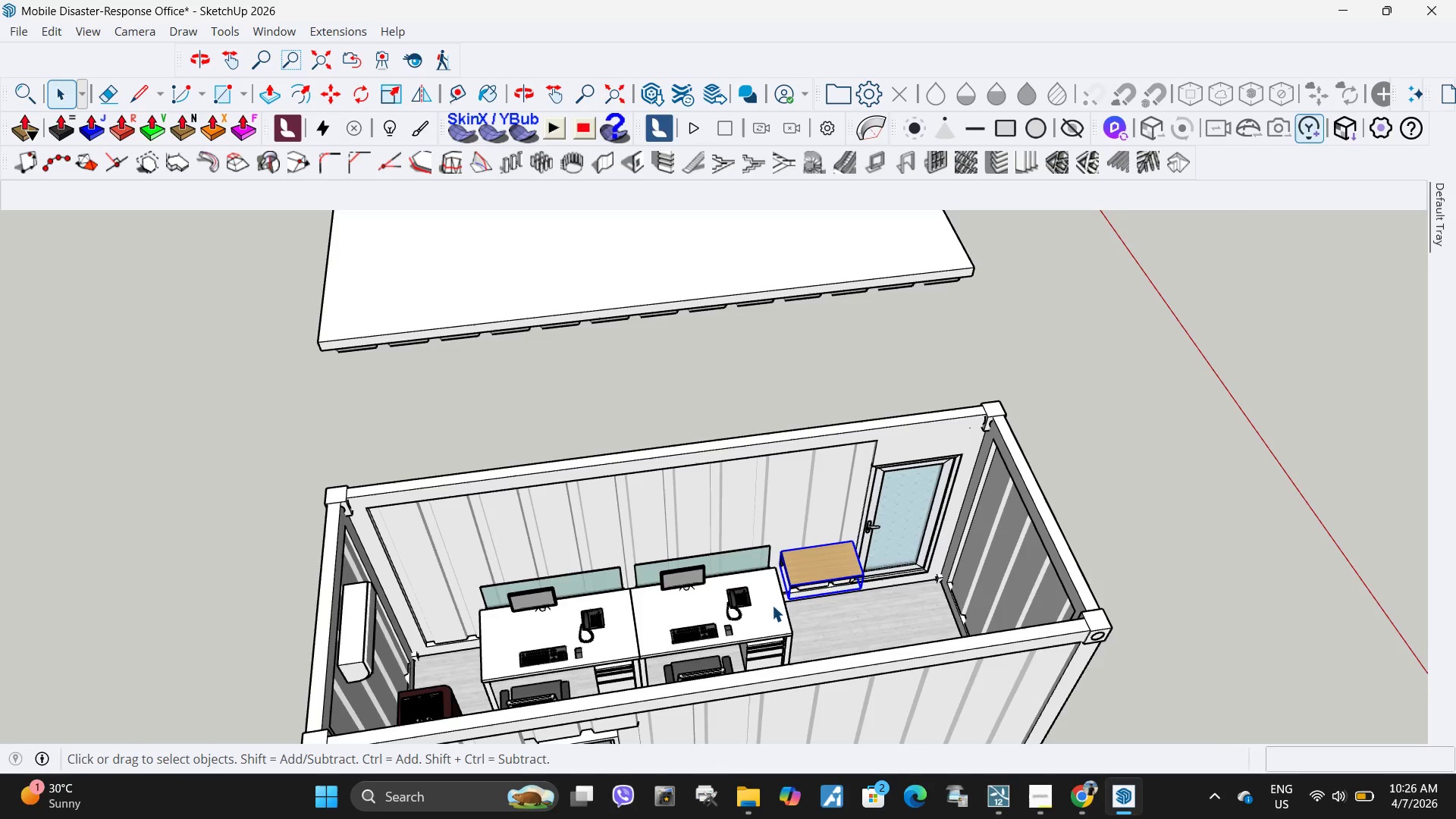 
double_click([772, 605])
 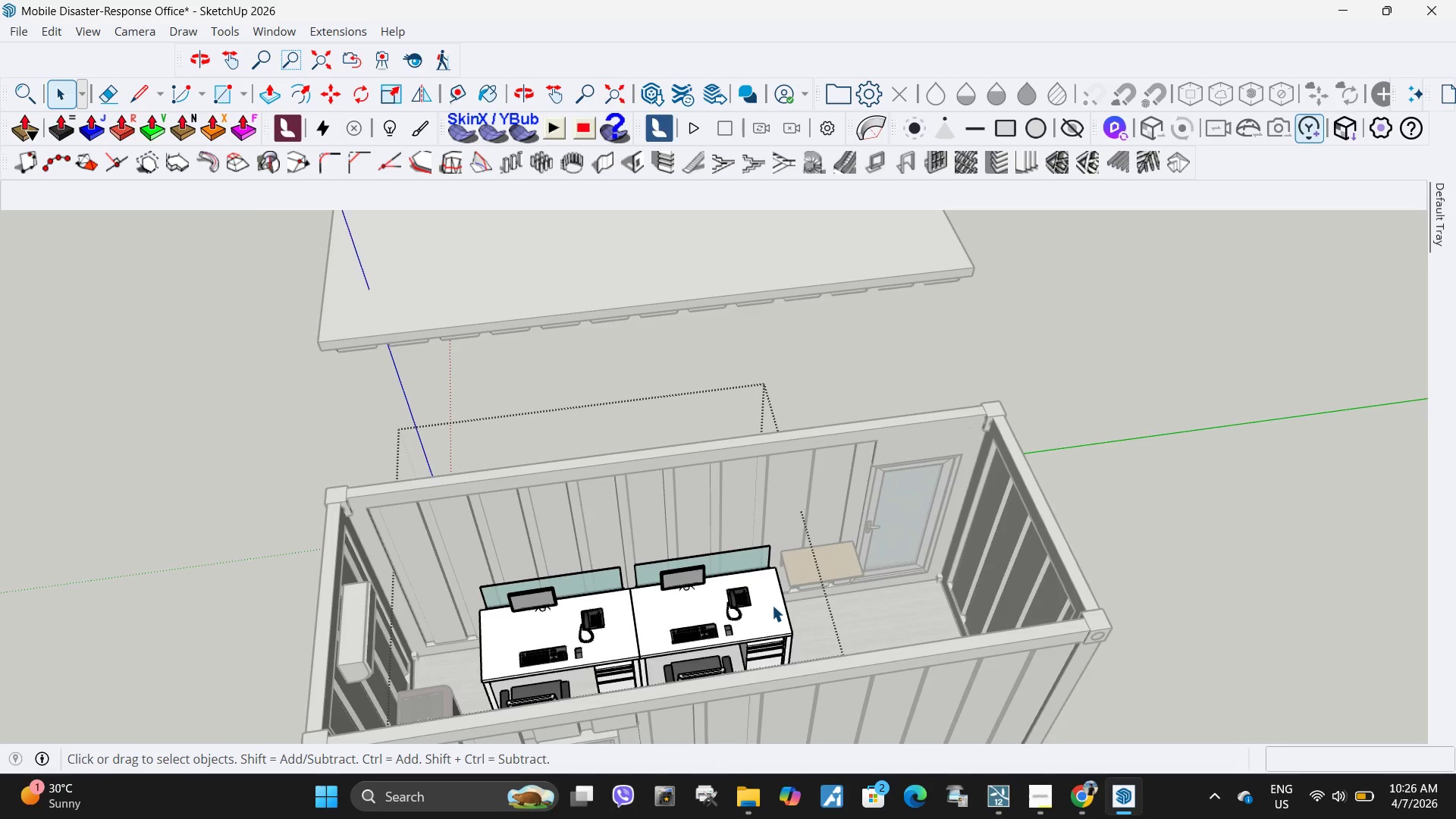 
triple_click([772, 605])
 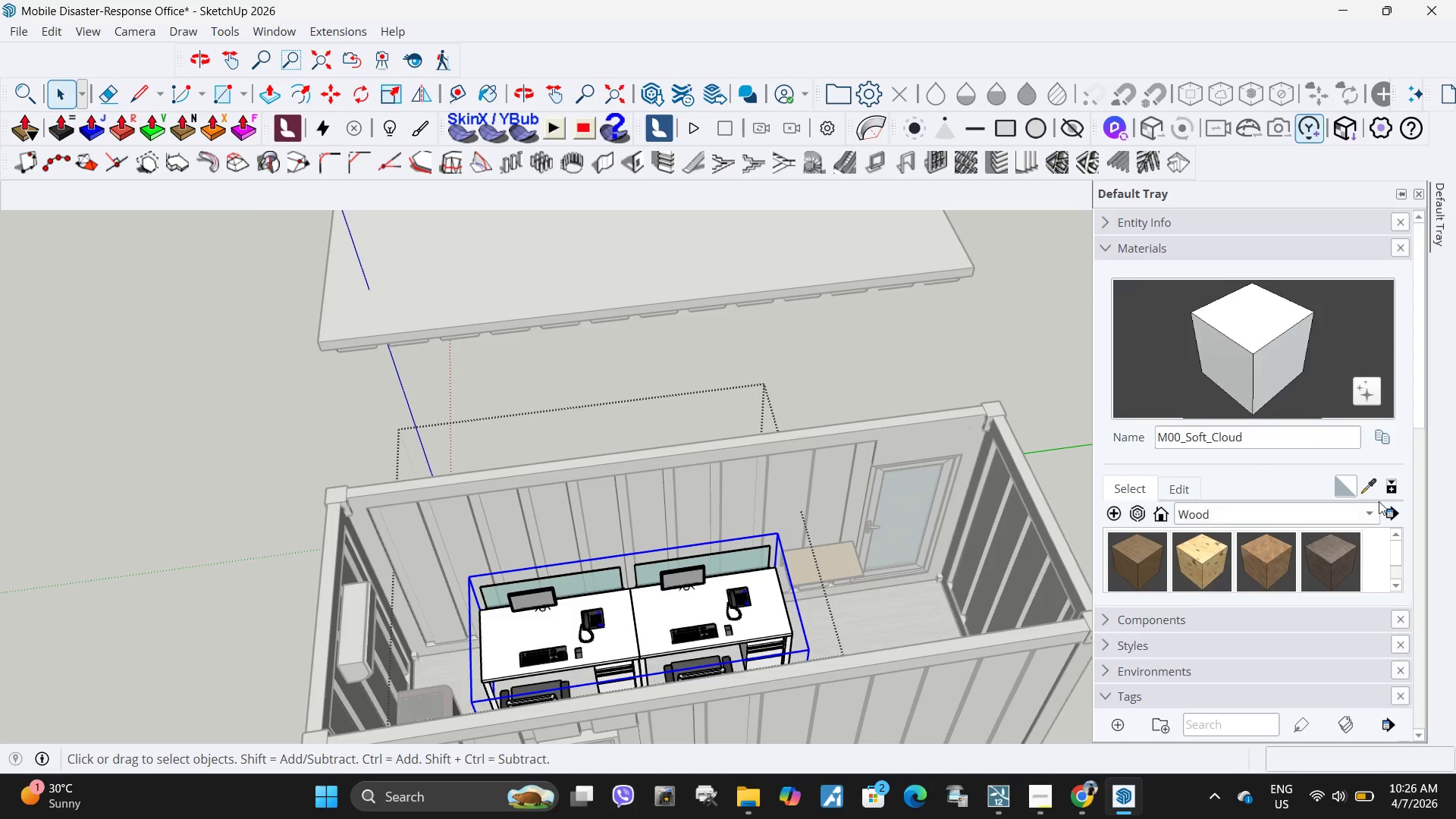 
left_click([1371, 488])
 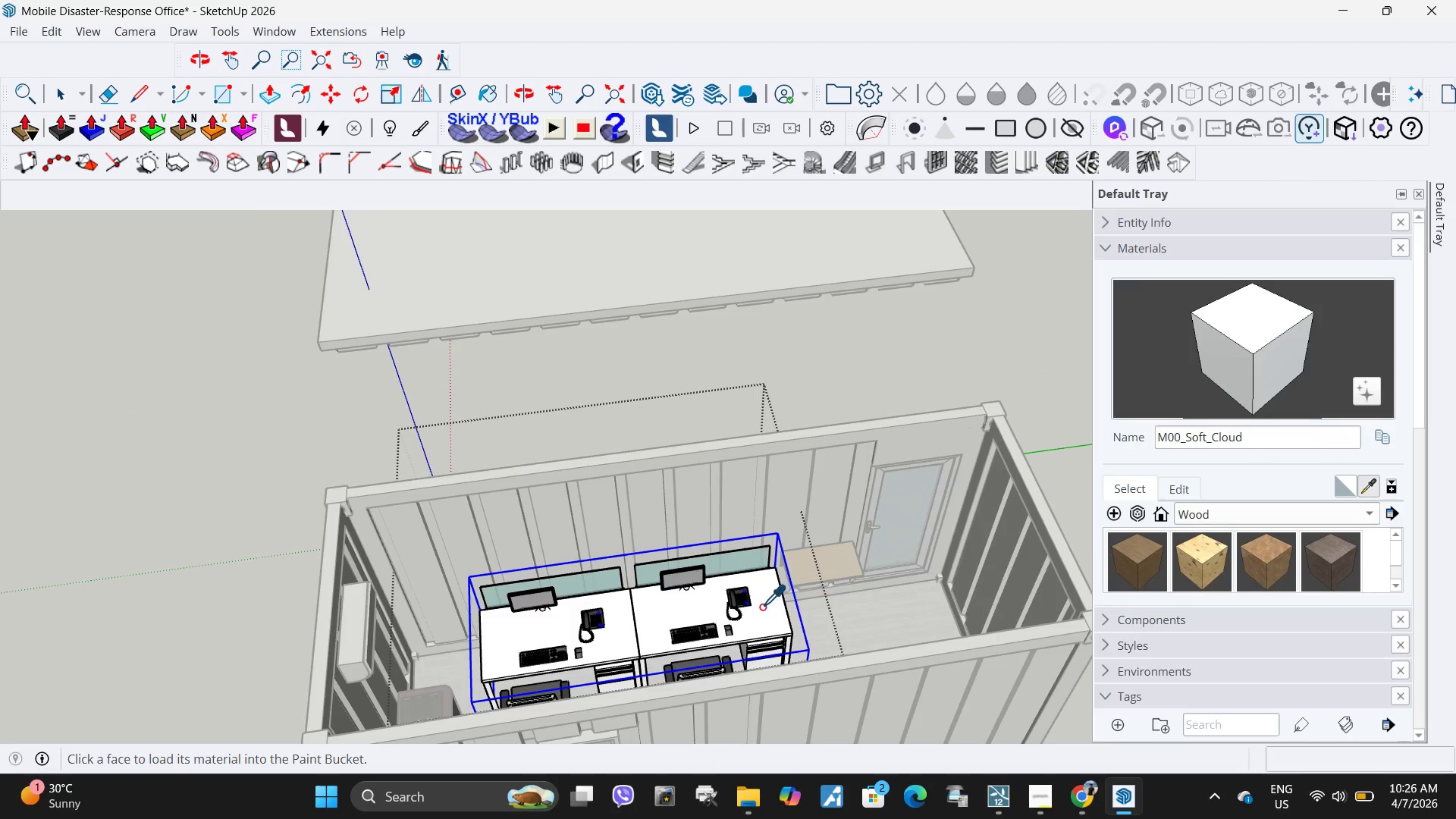 
double_click([761, 607])
 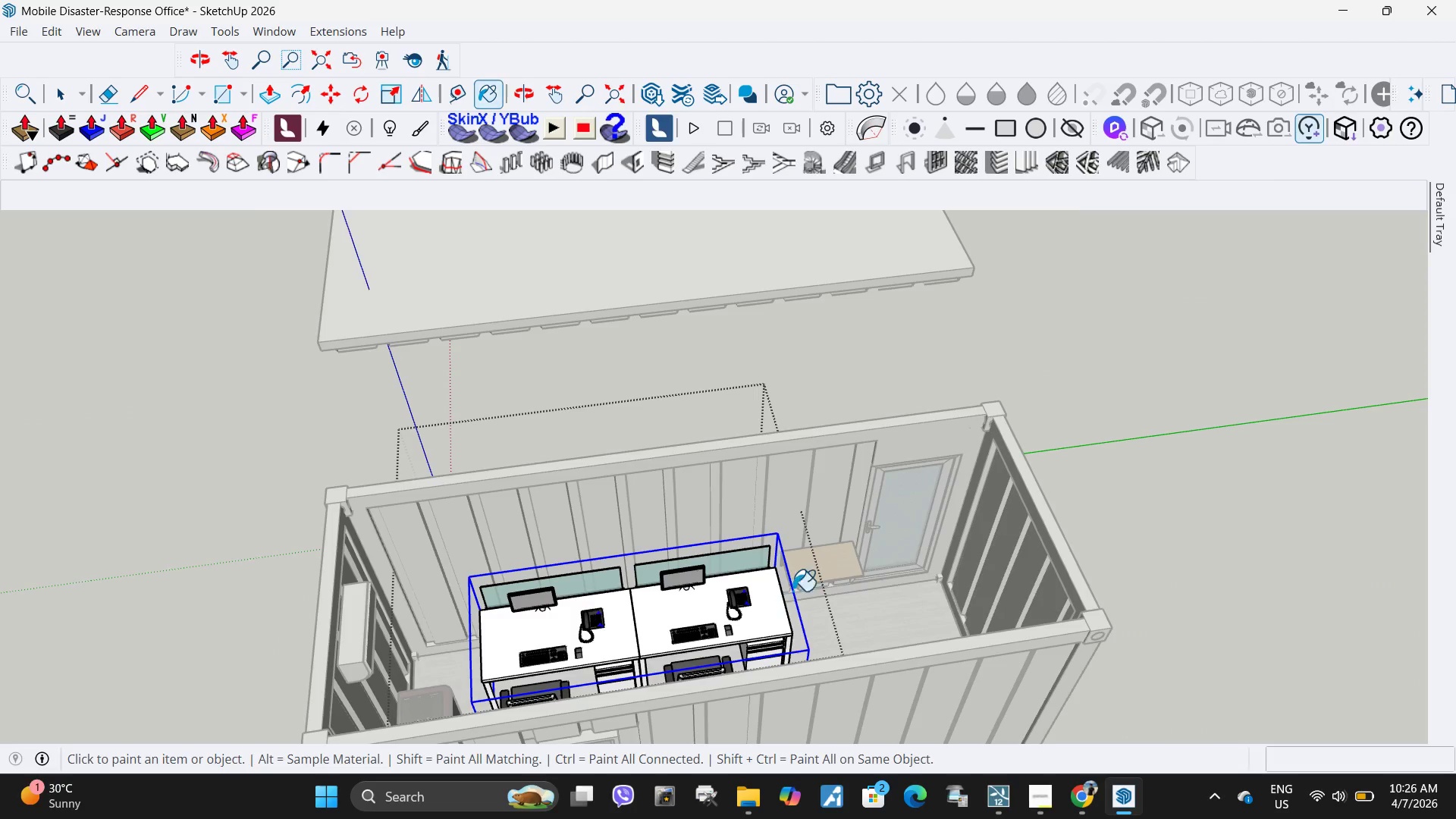 
key(Escape)
 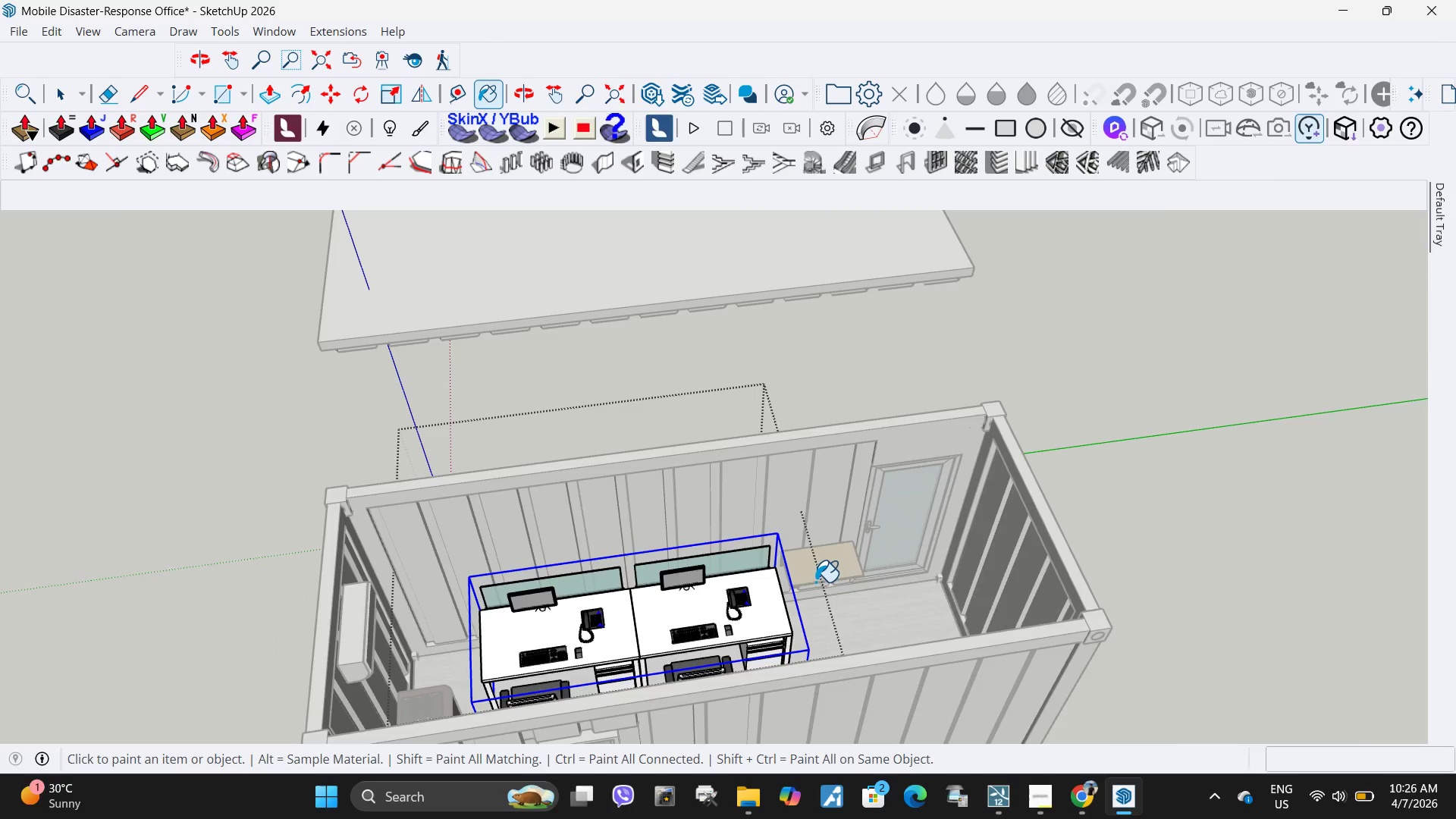 
key(Escape)
 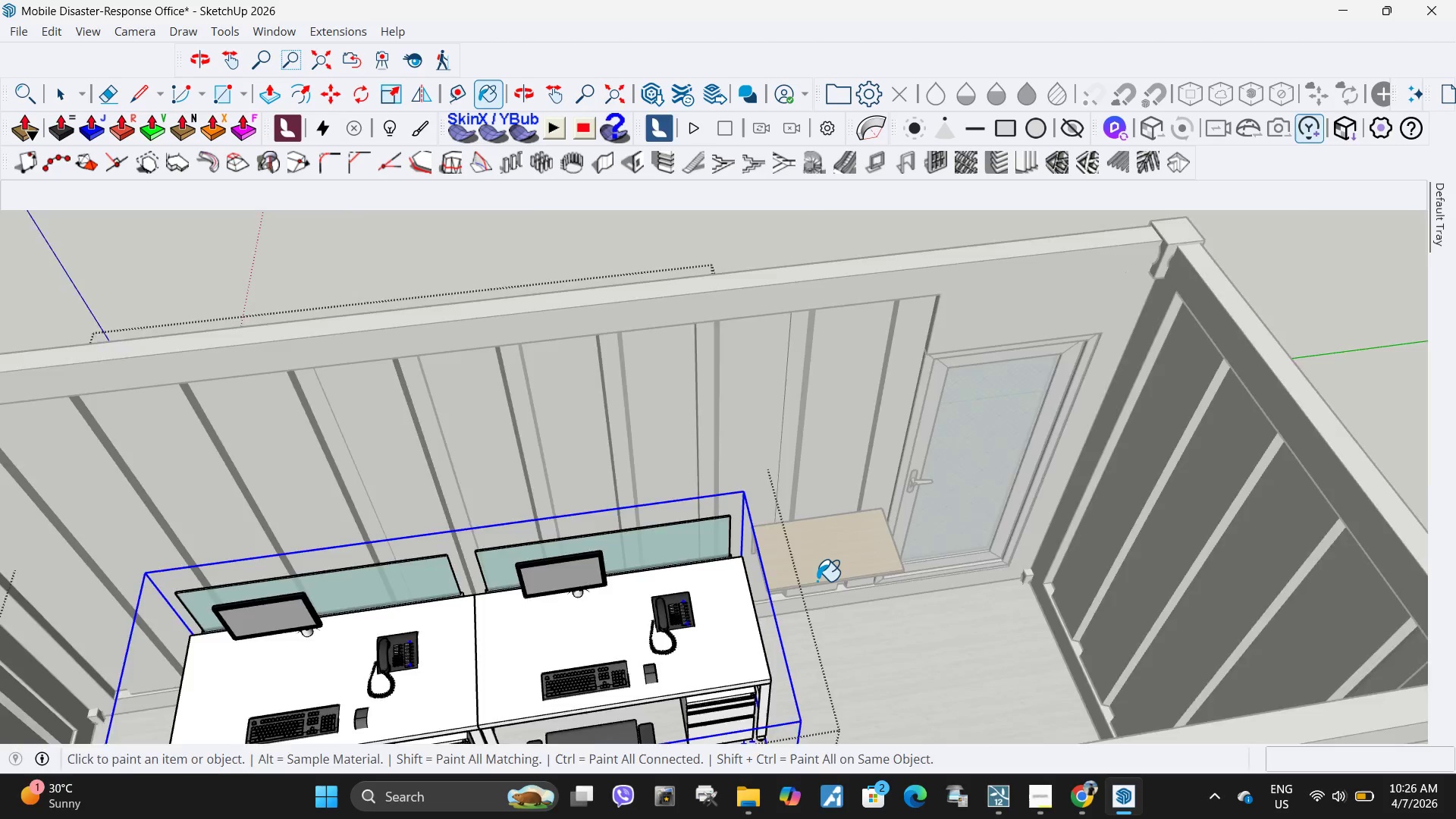 
scroll: coordinate [817, 581], scroll_direction: up, amount: 10.0
 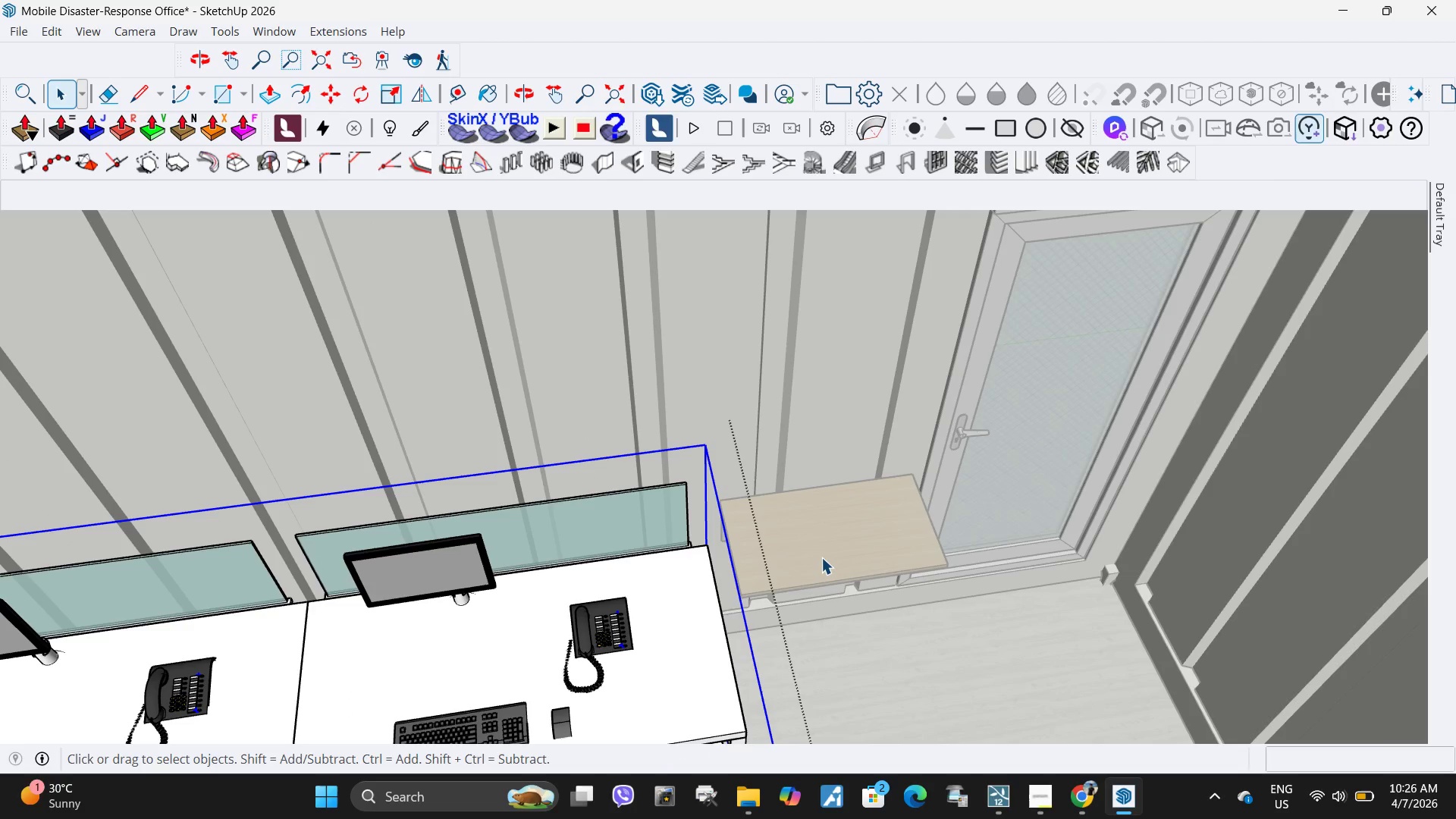 
key(Space)
 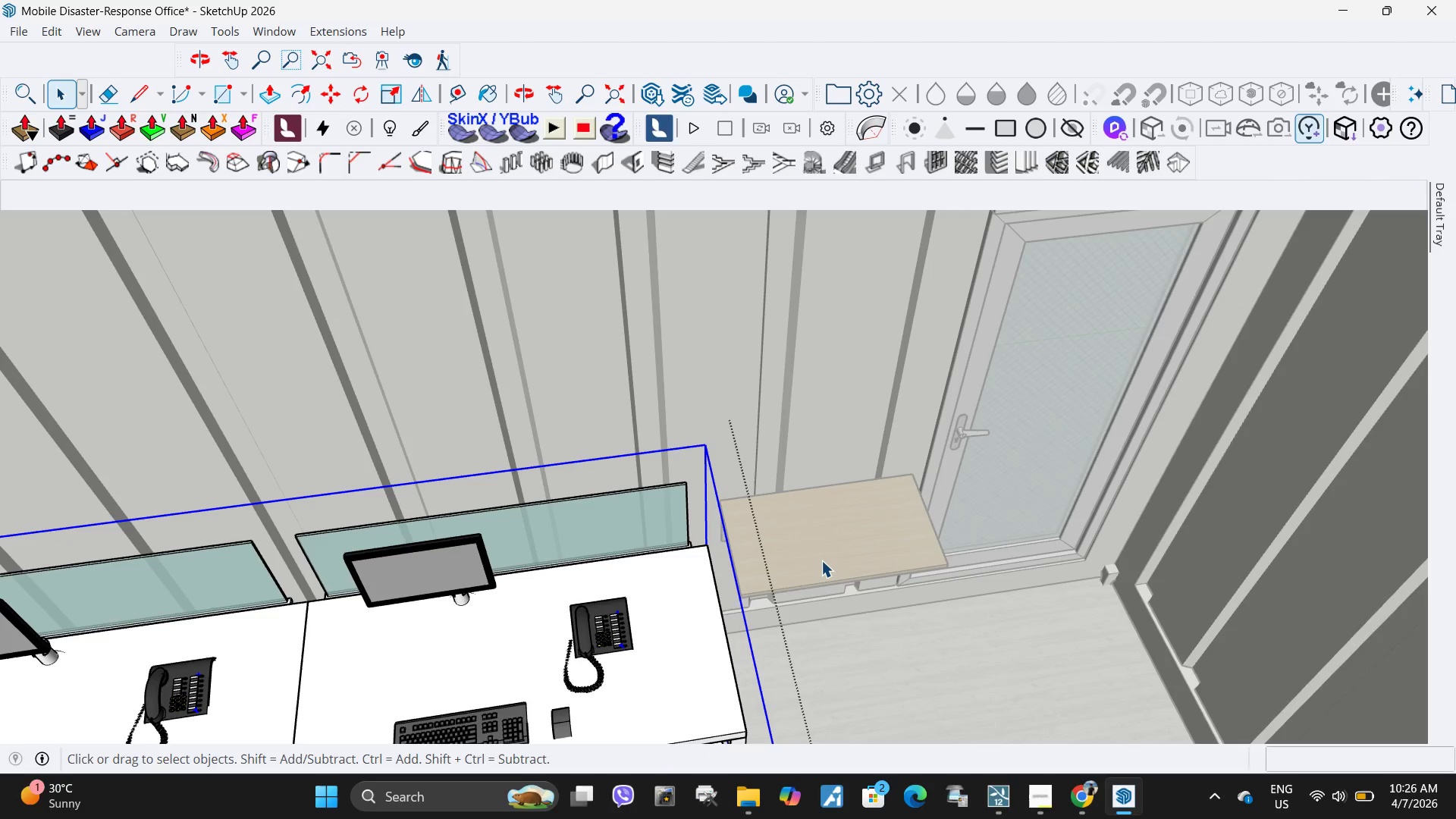 
key(Space)
 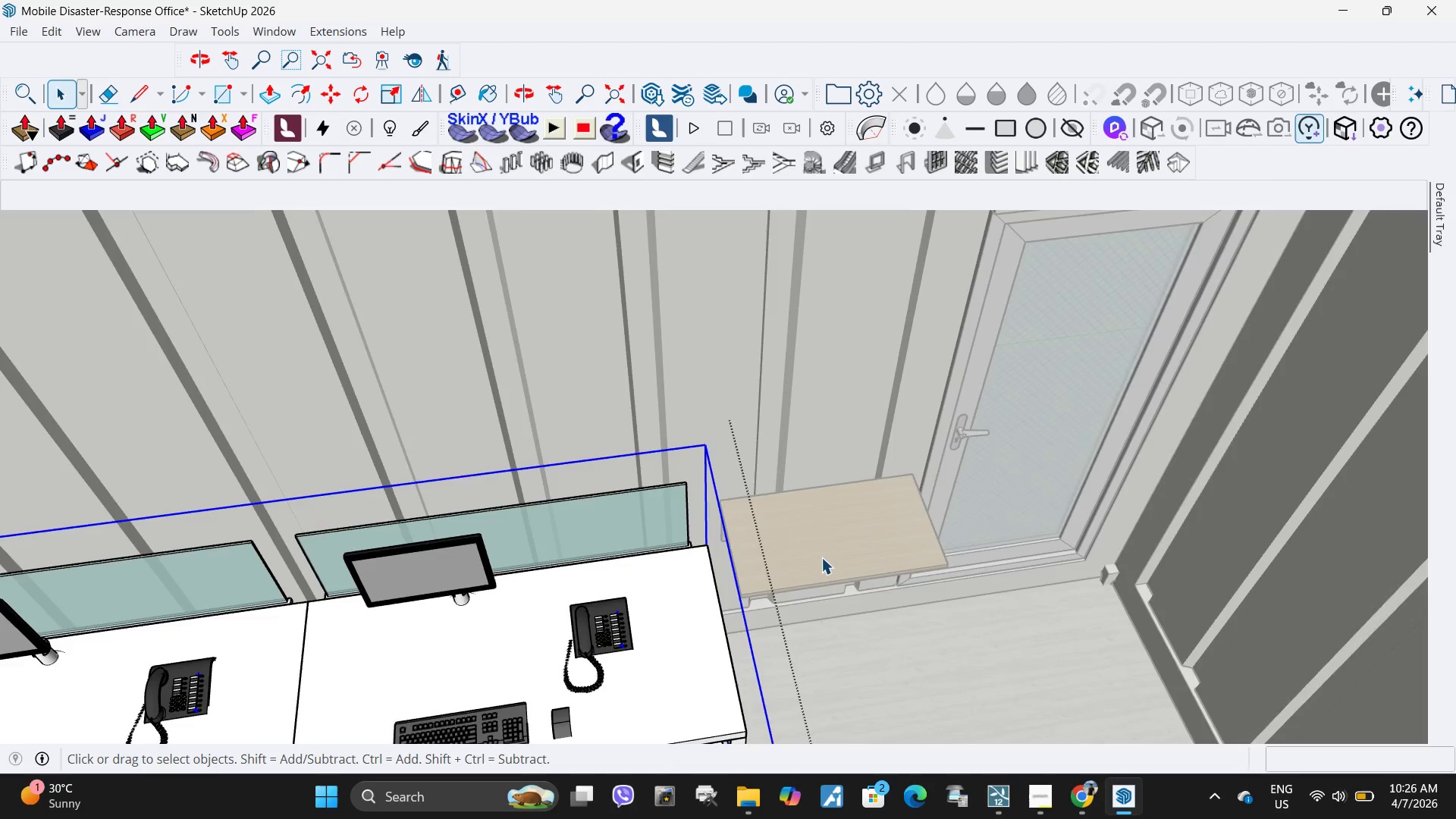 
double_click([821, 557])
 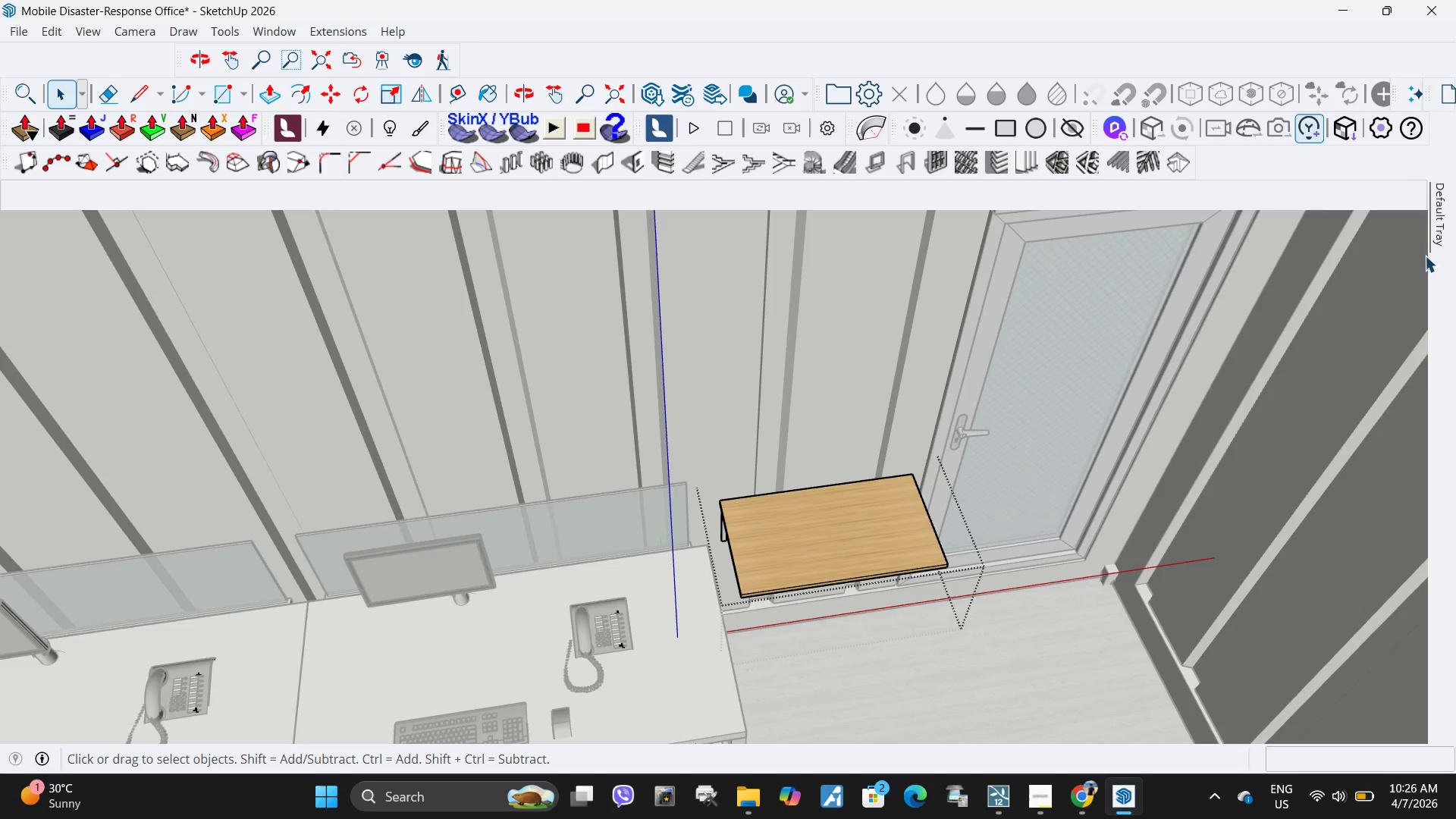 
left_click([1244, 358])
 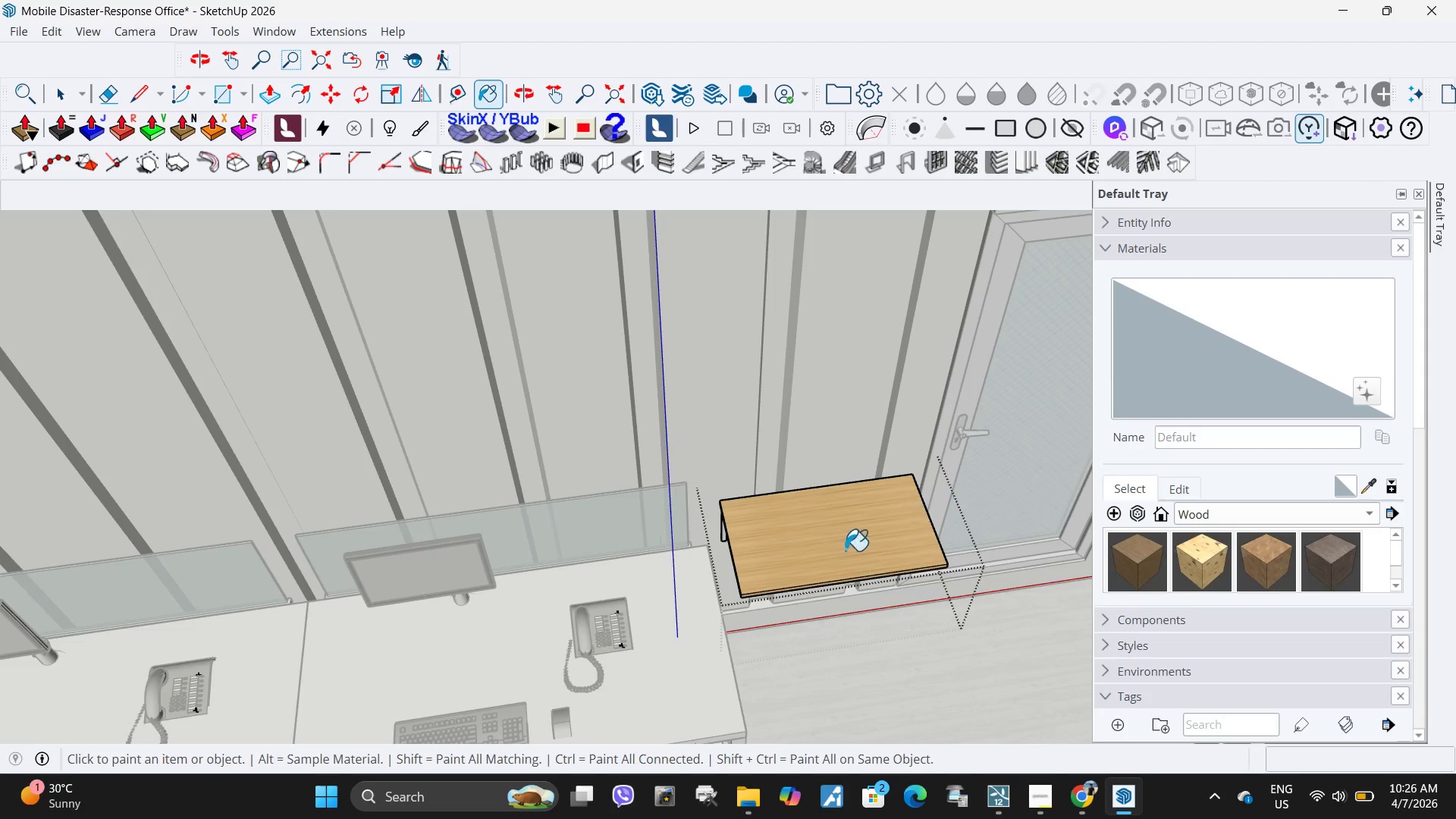 
double_click([792, 573])
 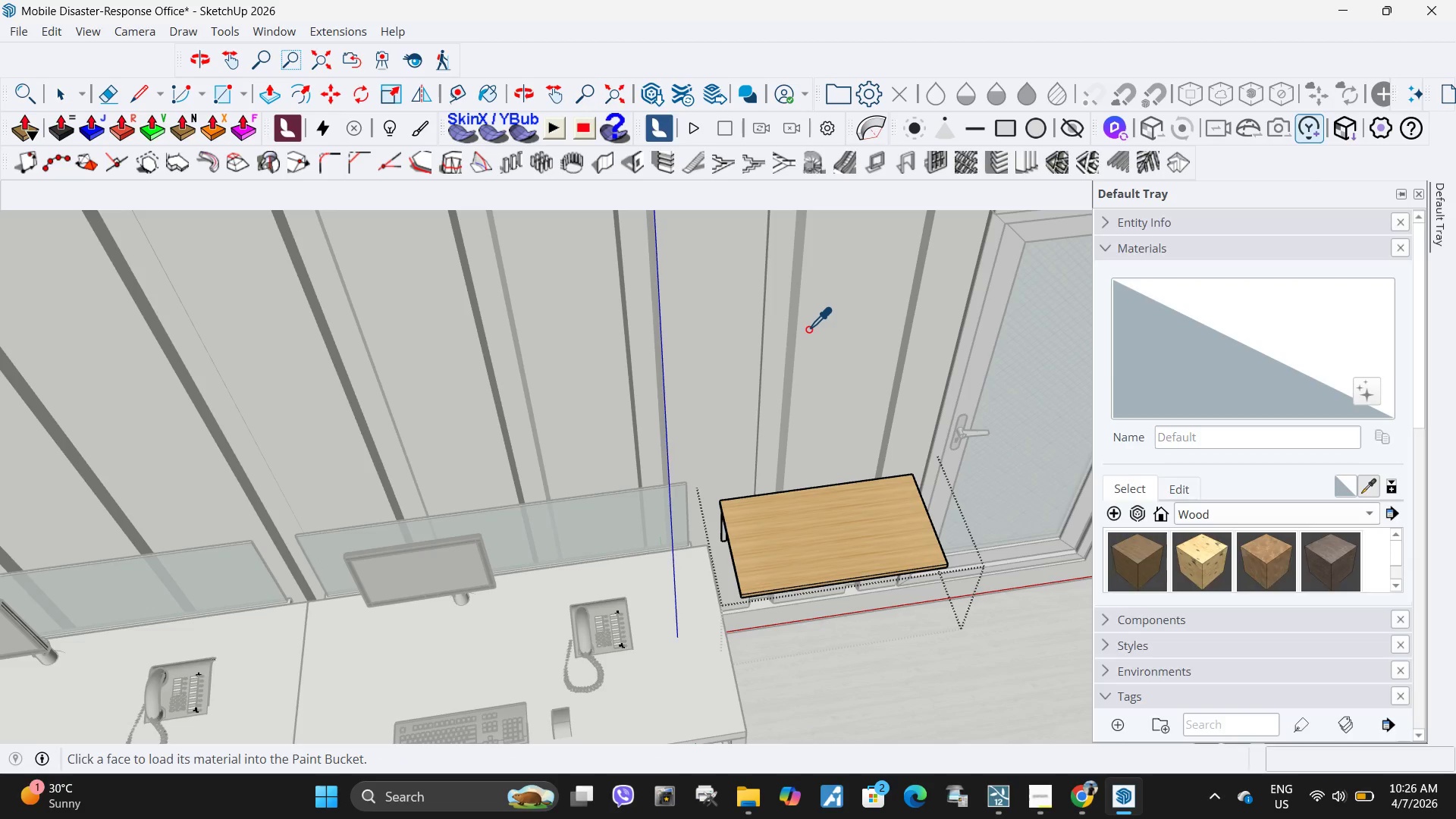 
triple_click([843, 536])
 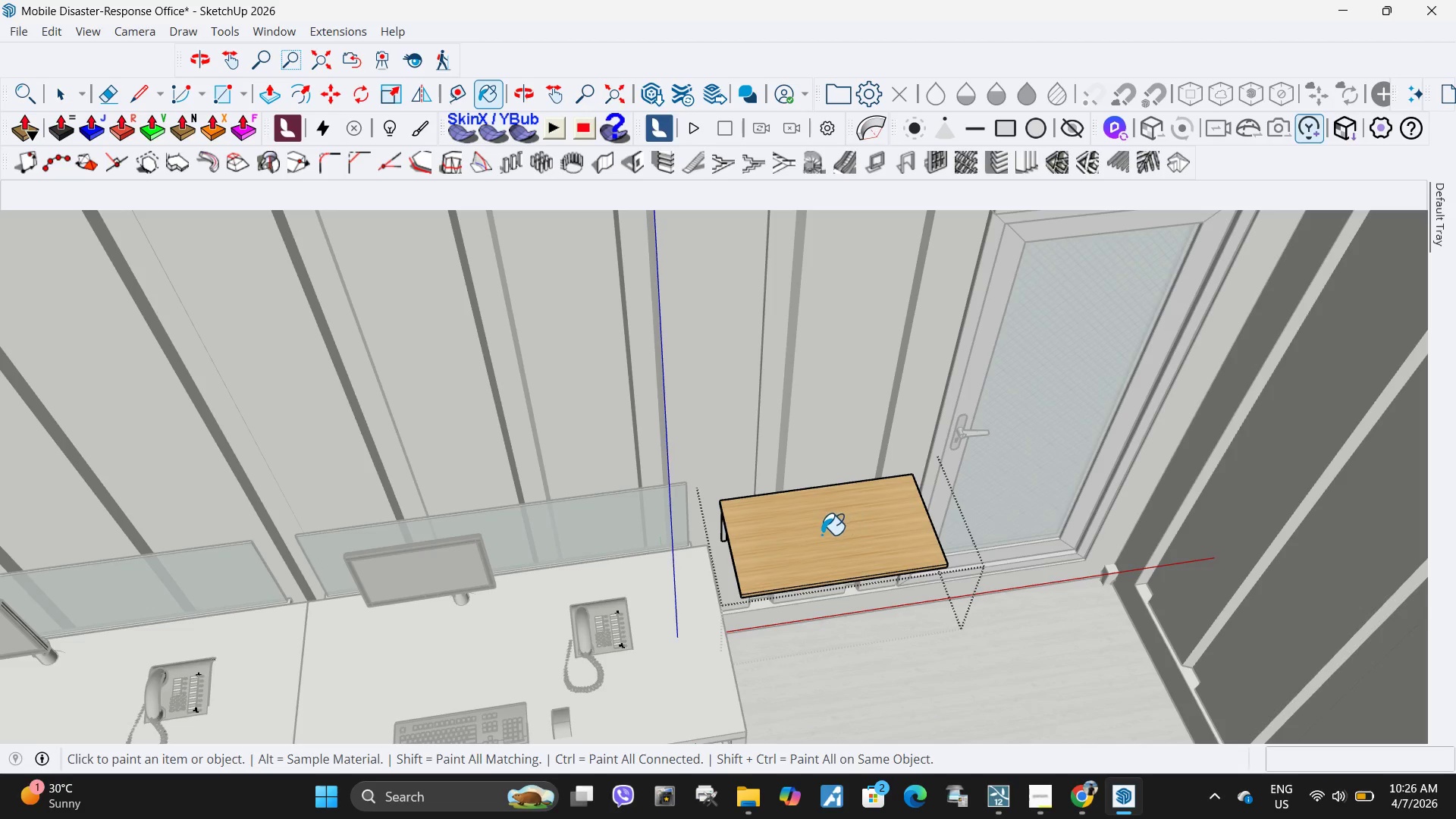 
key(Space)
 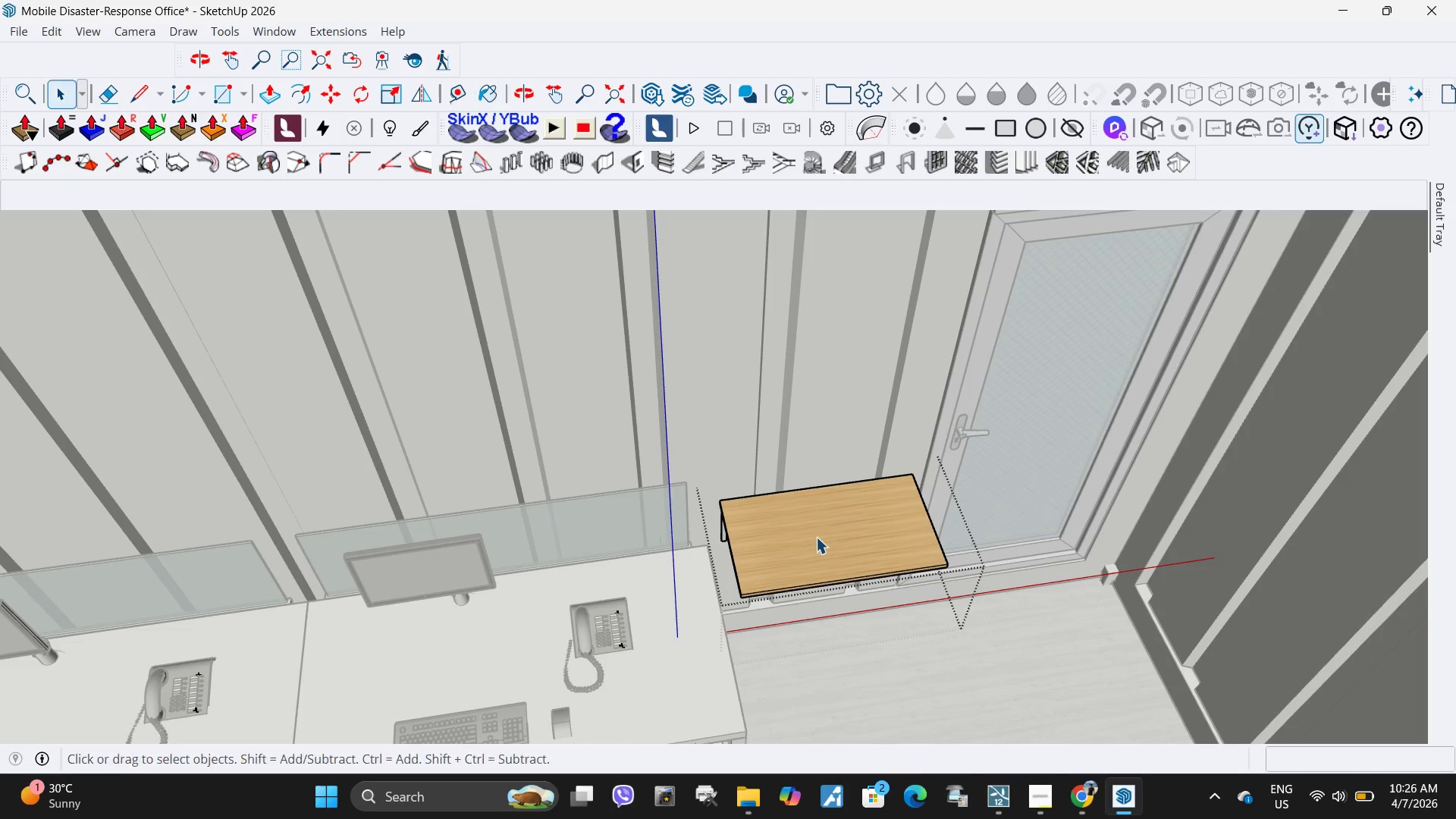 
triple_click([816, 537])
 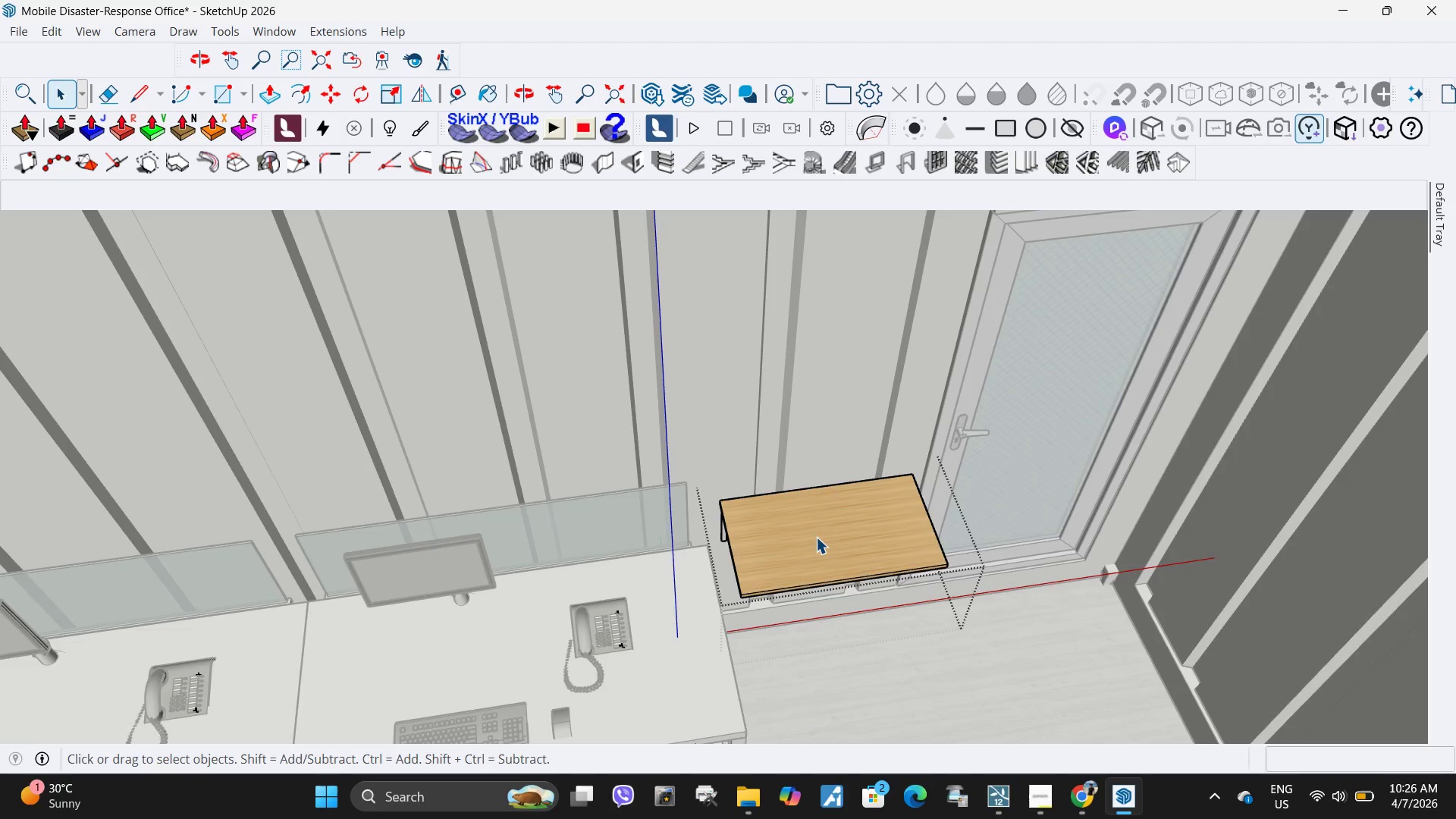 
triple_click([816, 537])
 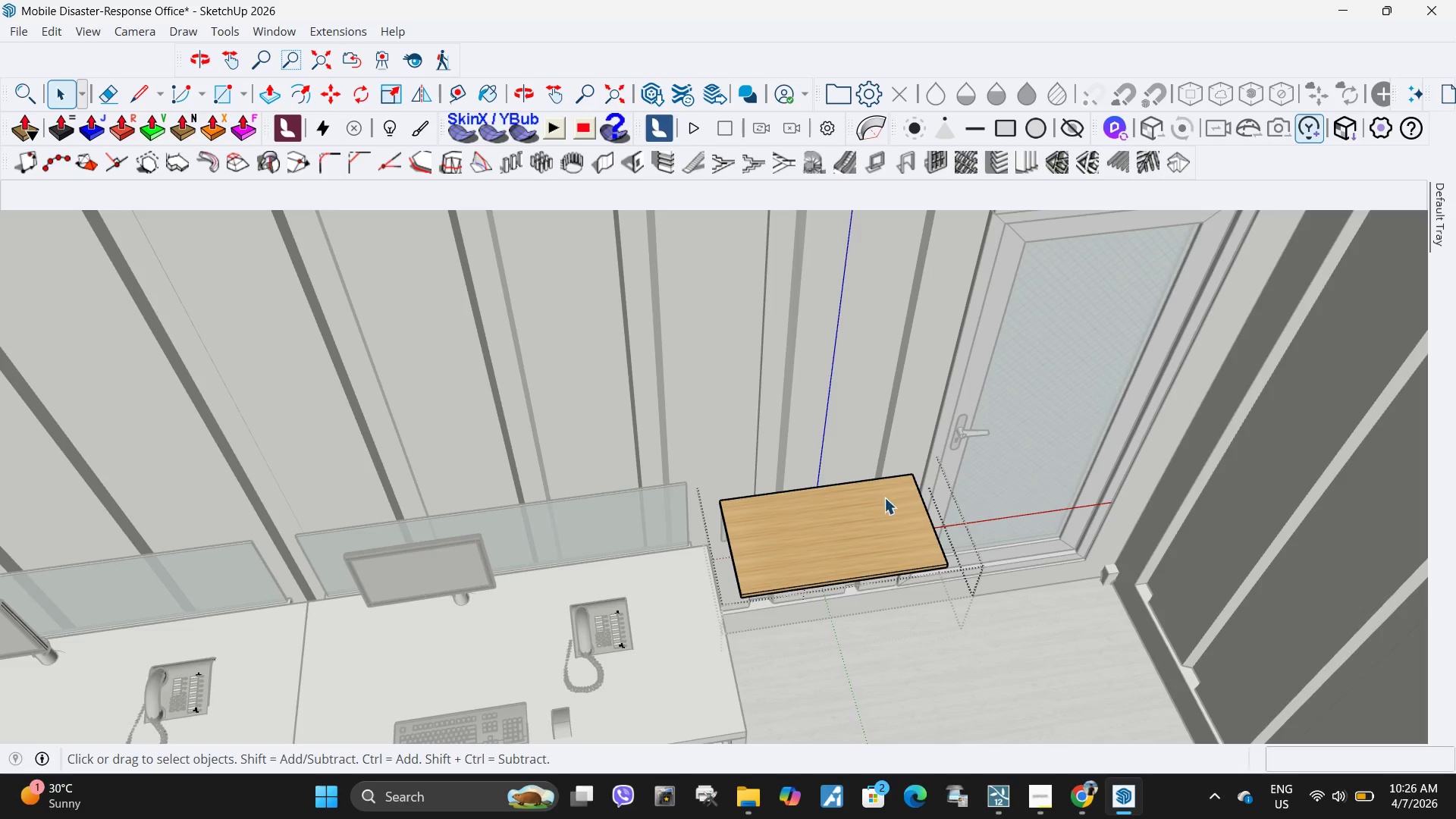 
left_click([786, 523])
 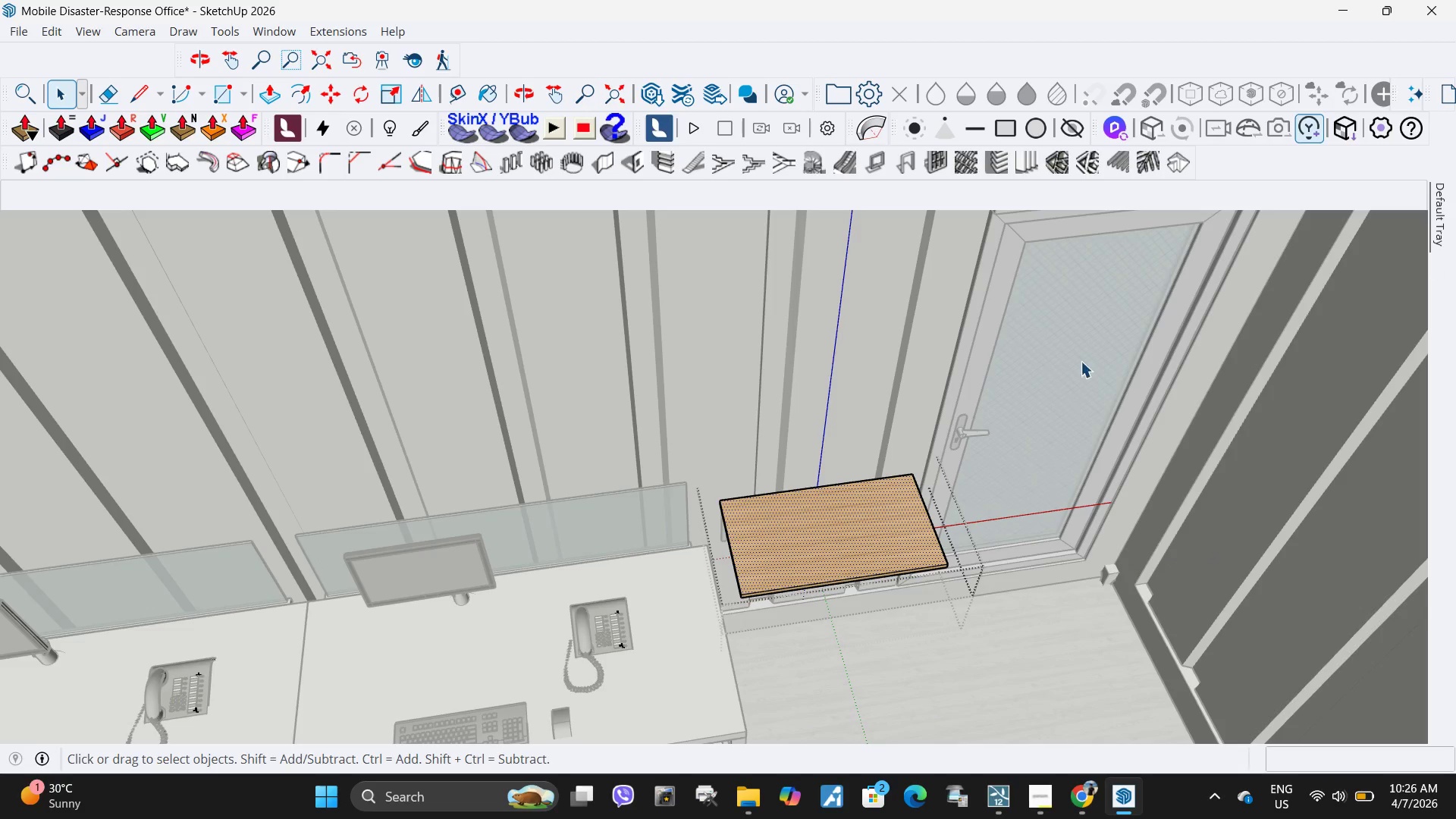 
left_click_drag(start_coordinate=[560, 424], to_coordinate=[1289, 677])
 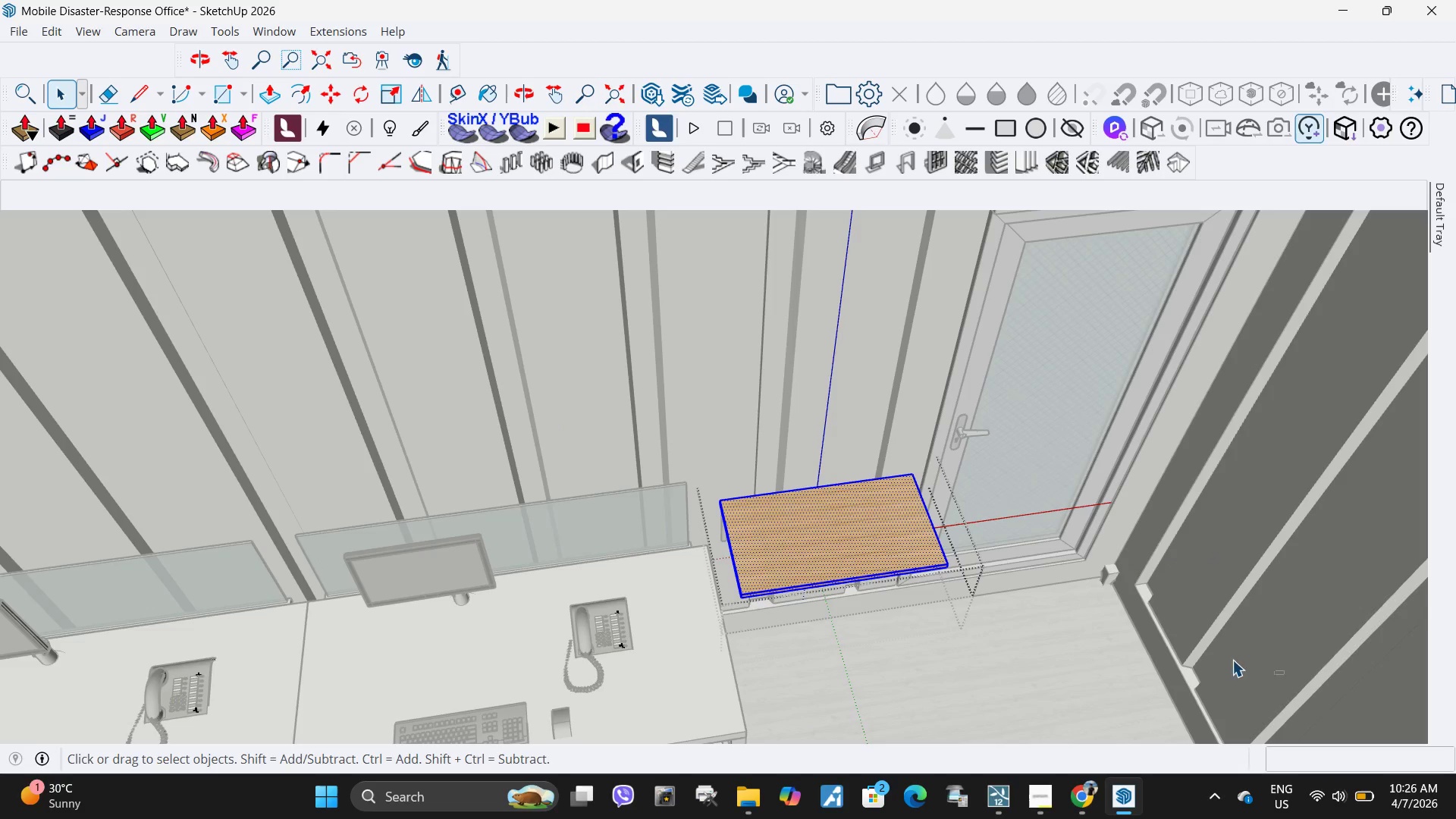 
left_click_drag(start_coordinate=[1285, 675], to_coordinate=[1244, 664])
 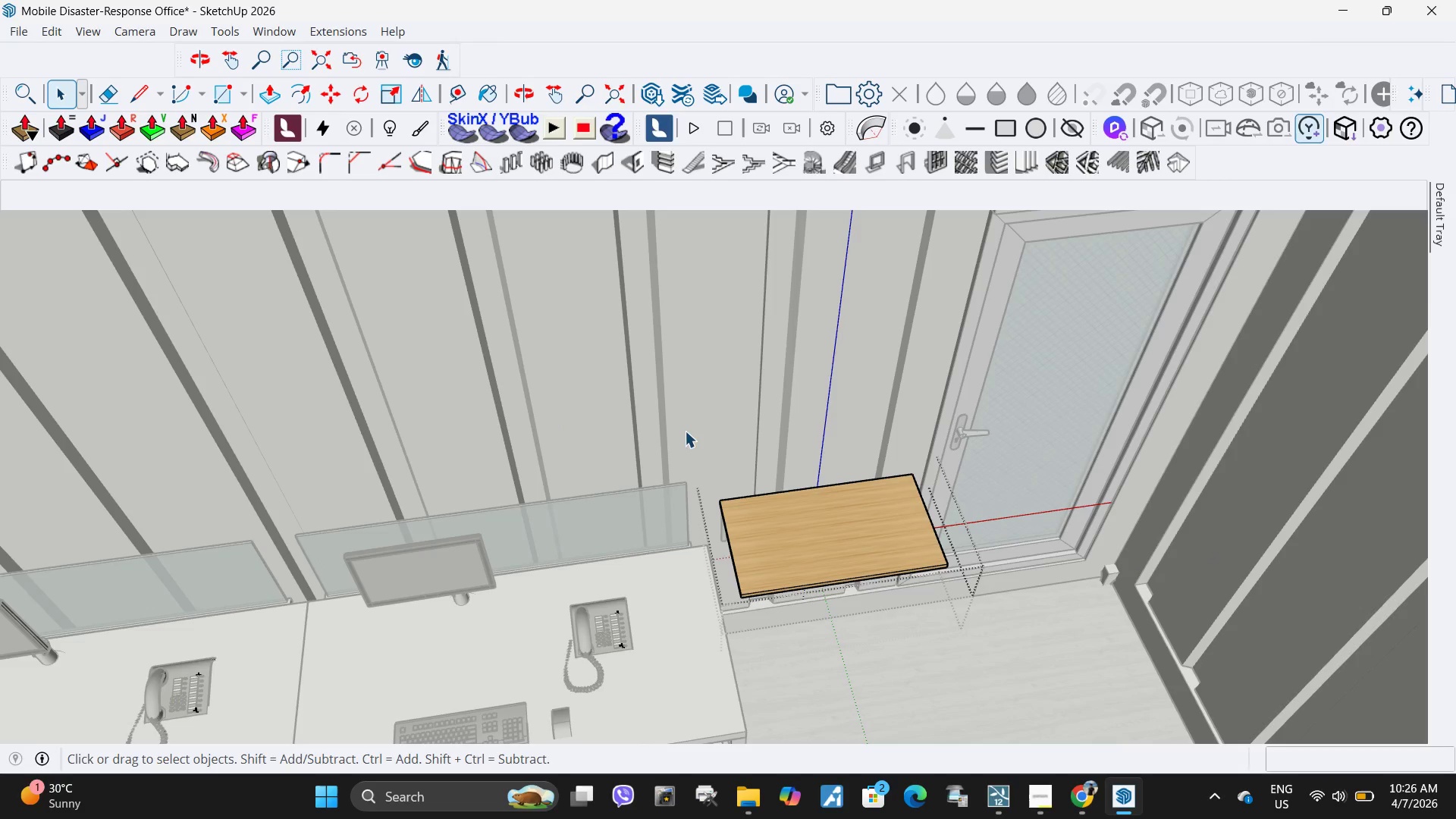 
left_click_drag(start_coordinate=[686, 448], to_coordinate=[987, 635])
 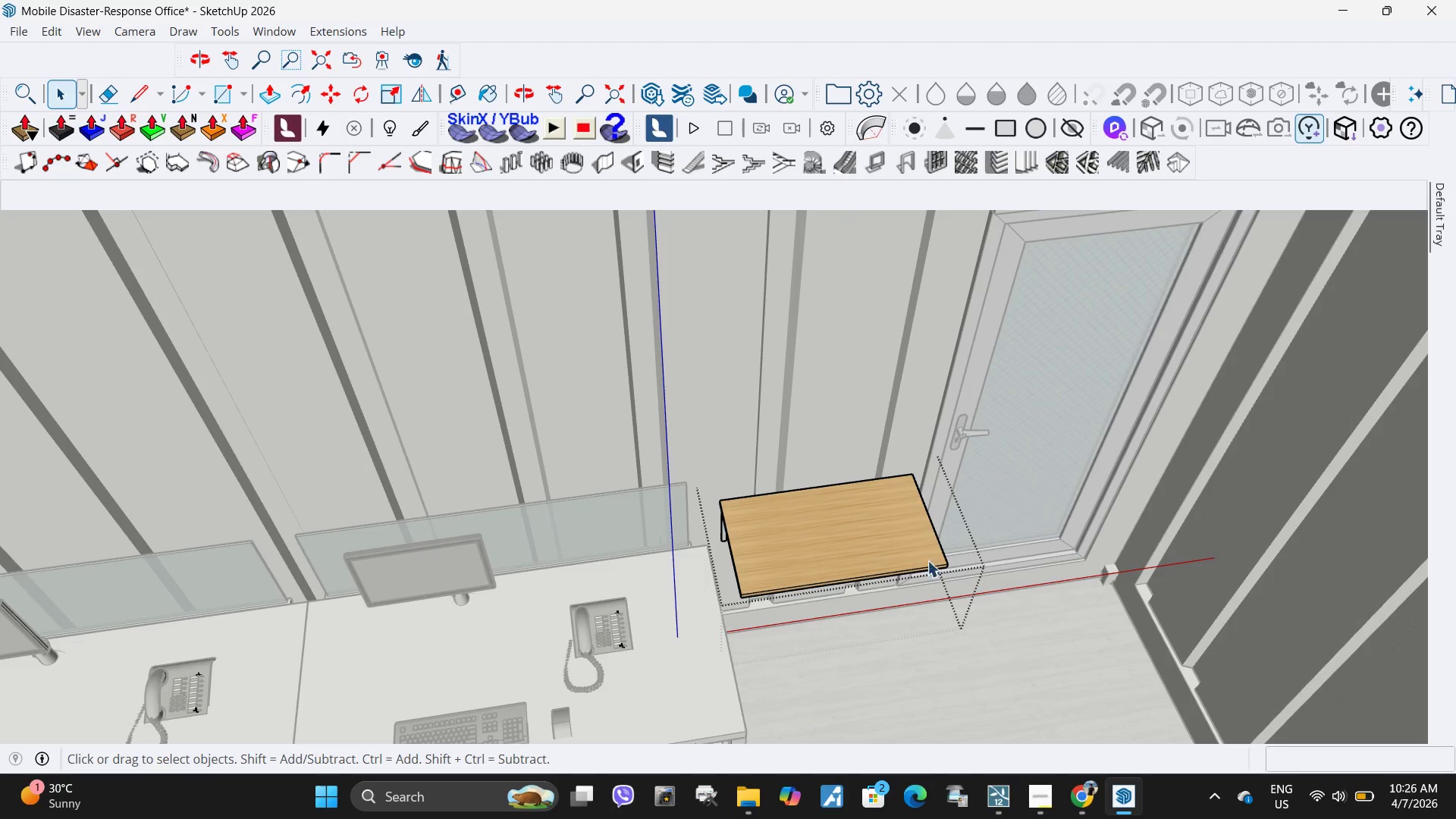 
left_click([987, 635])
 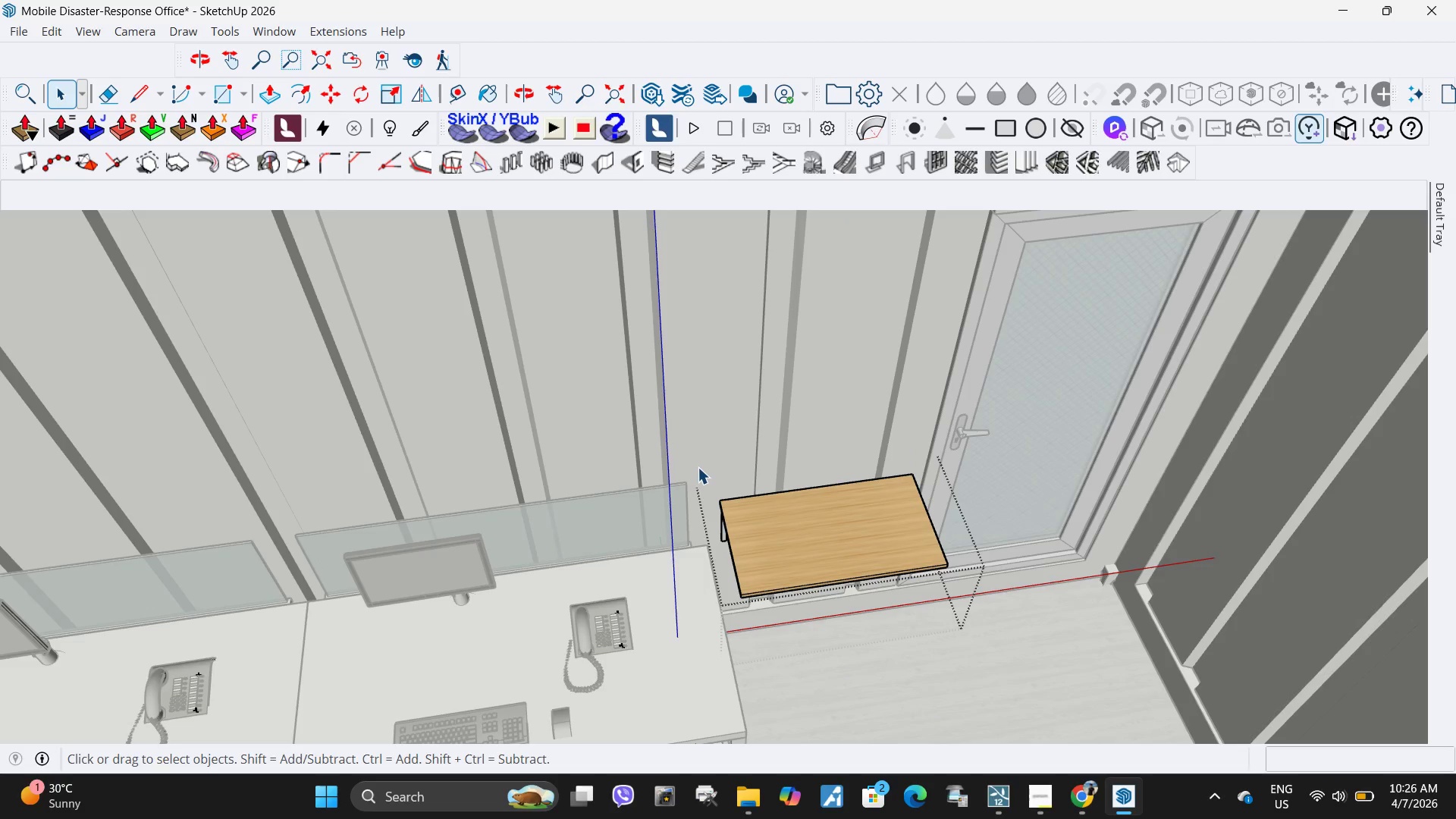 
hold_key(key=ControlLeft, duration=0.94)
left_click_drag(start_coordinate=[698, 467], to_coordinate=[1020, 662])
 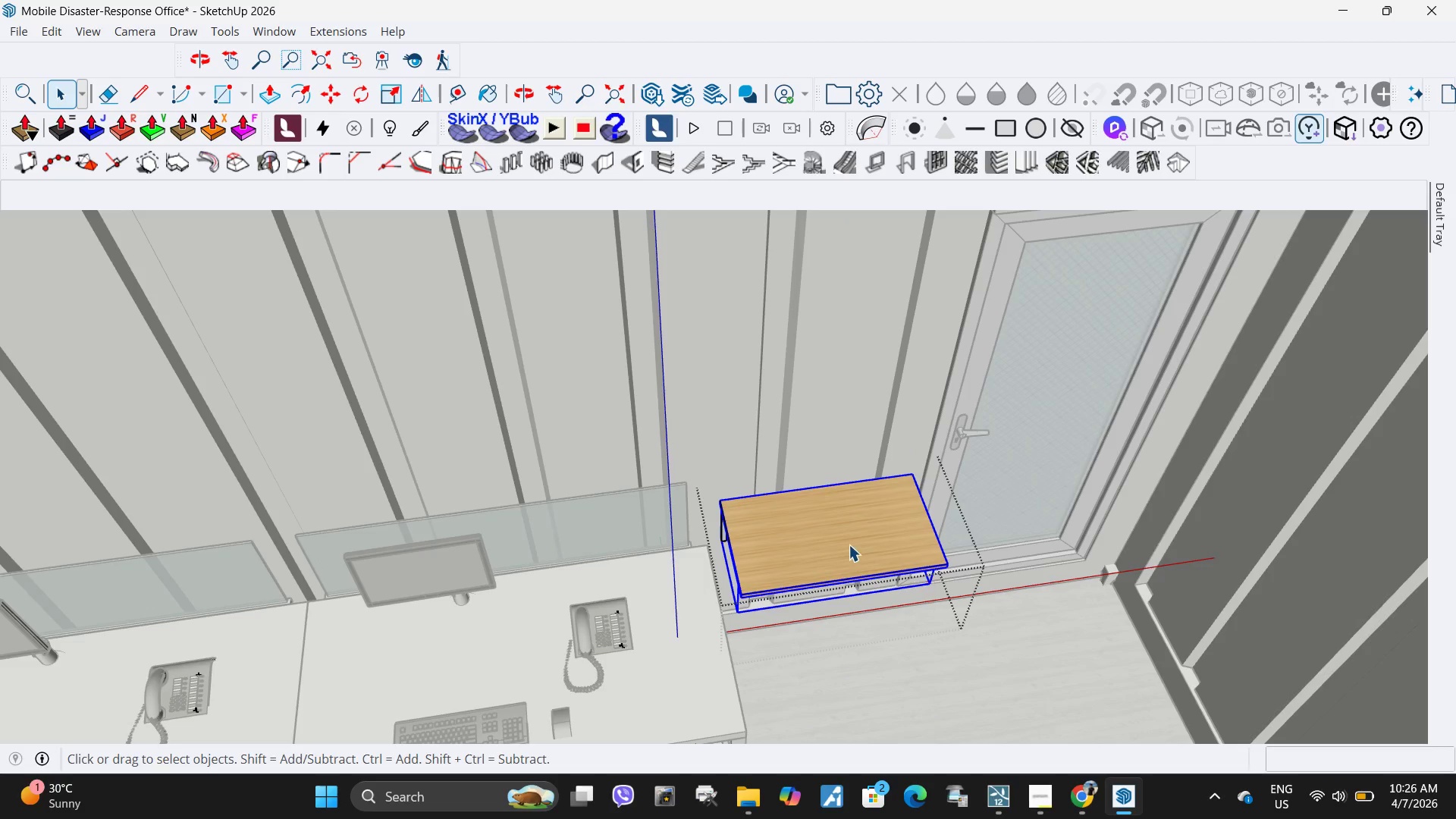 
double_click([1020, 662])
 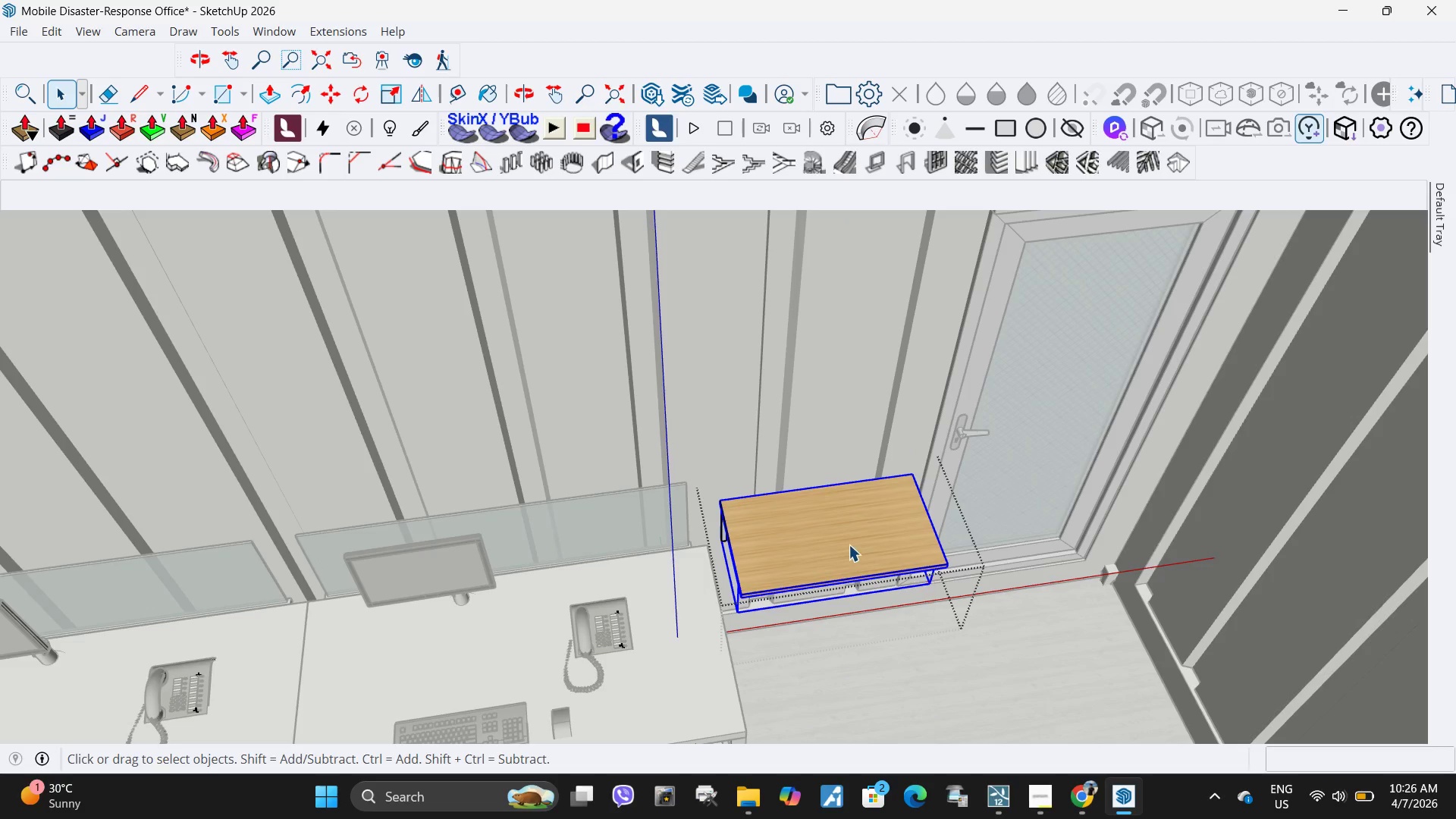 
double_click([849, 544])
 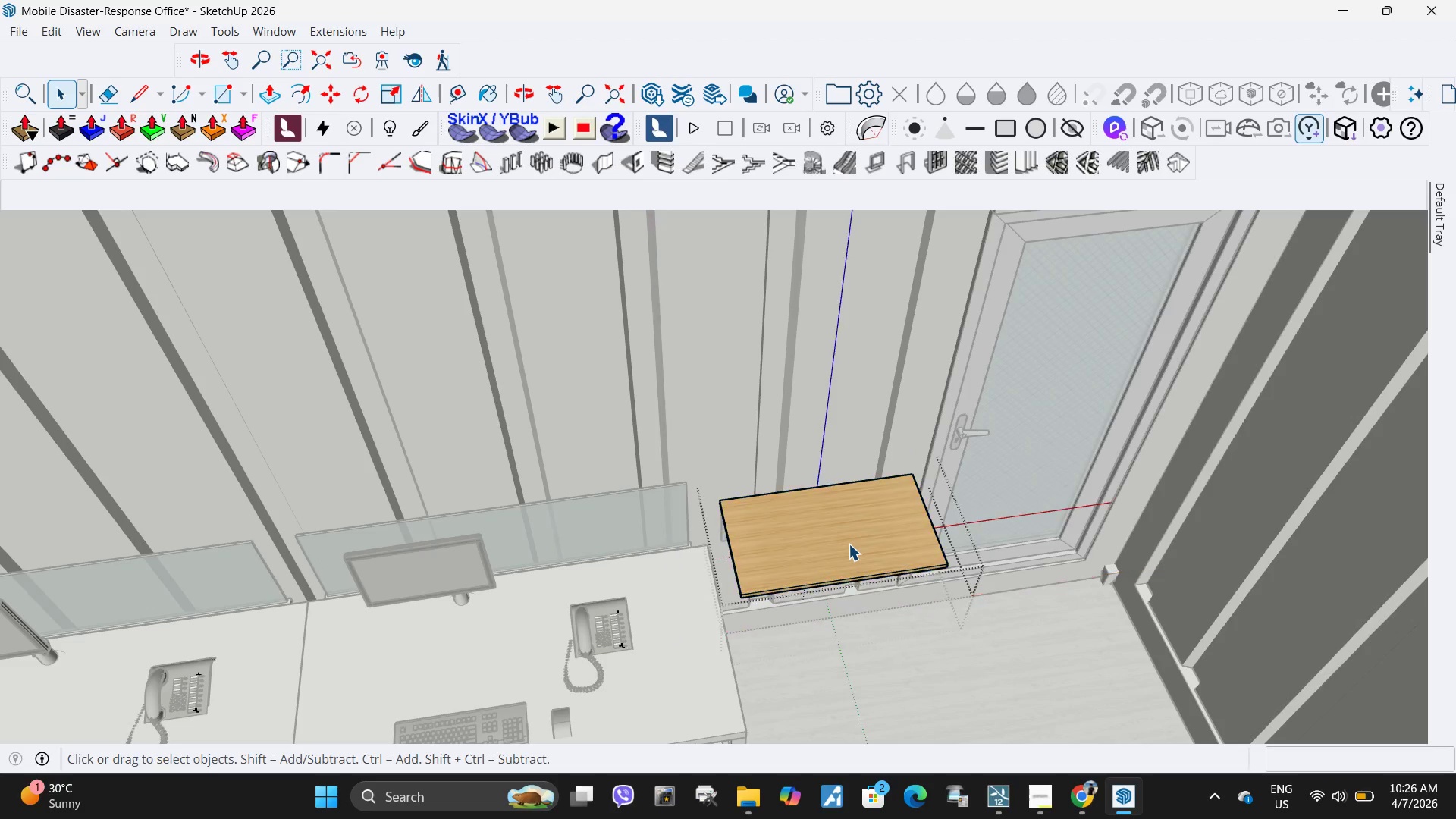 
triple_click([849, 544])
 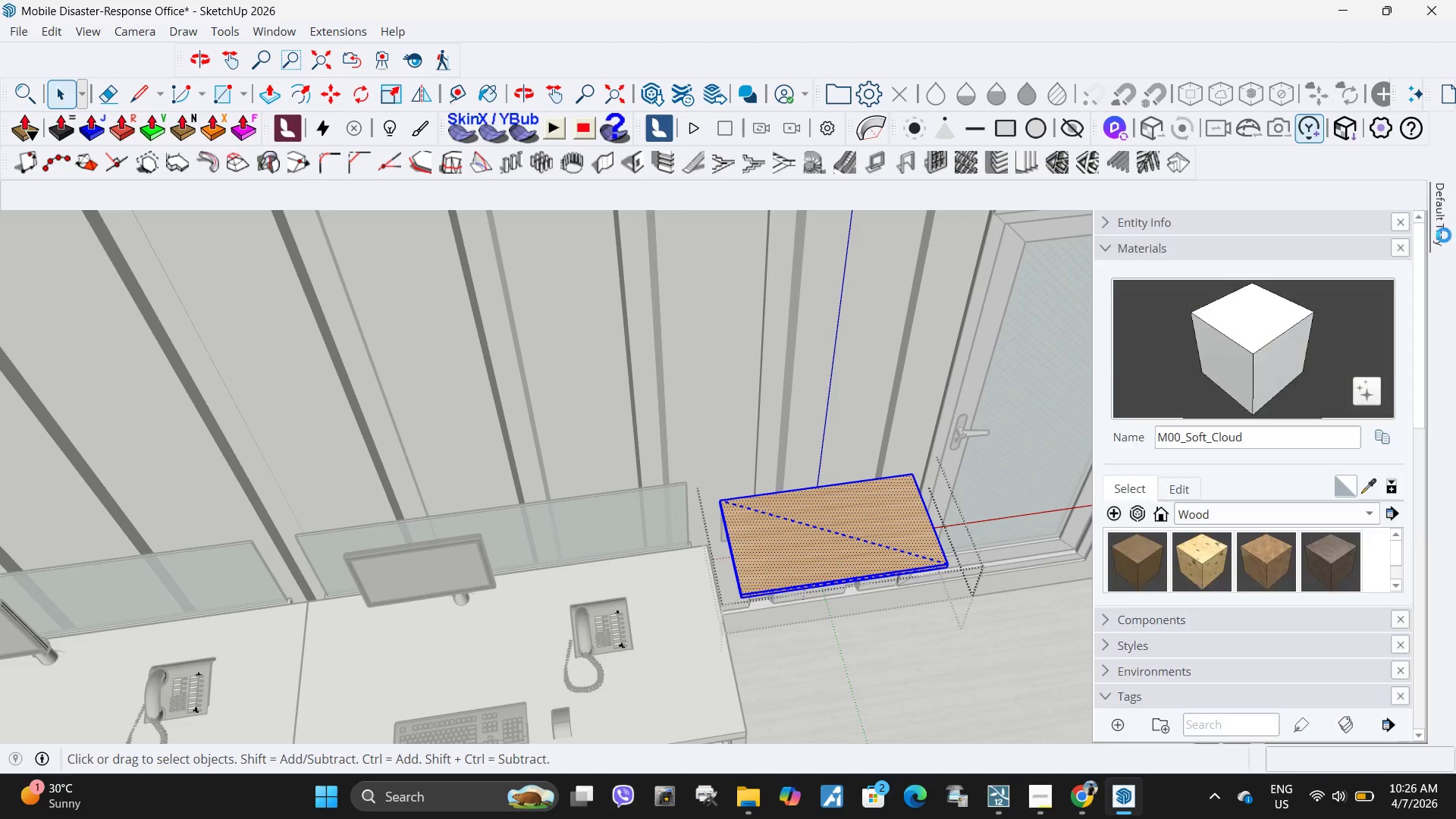 
left_click([1232, 357])
 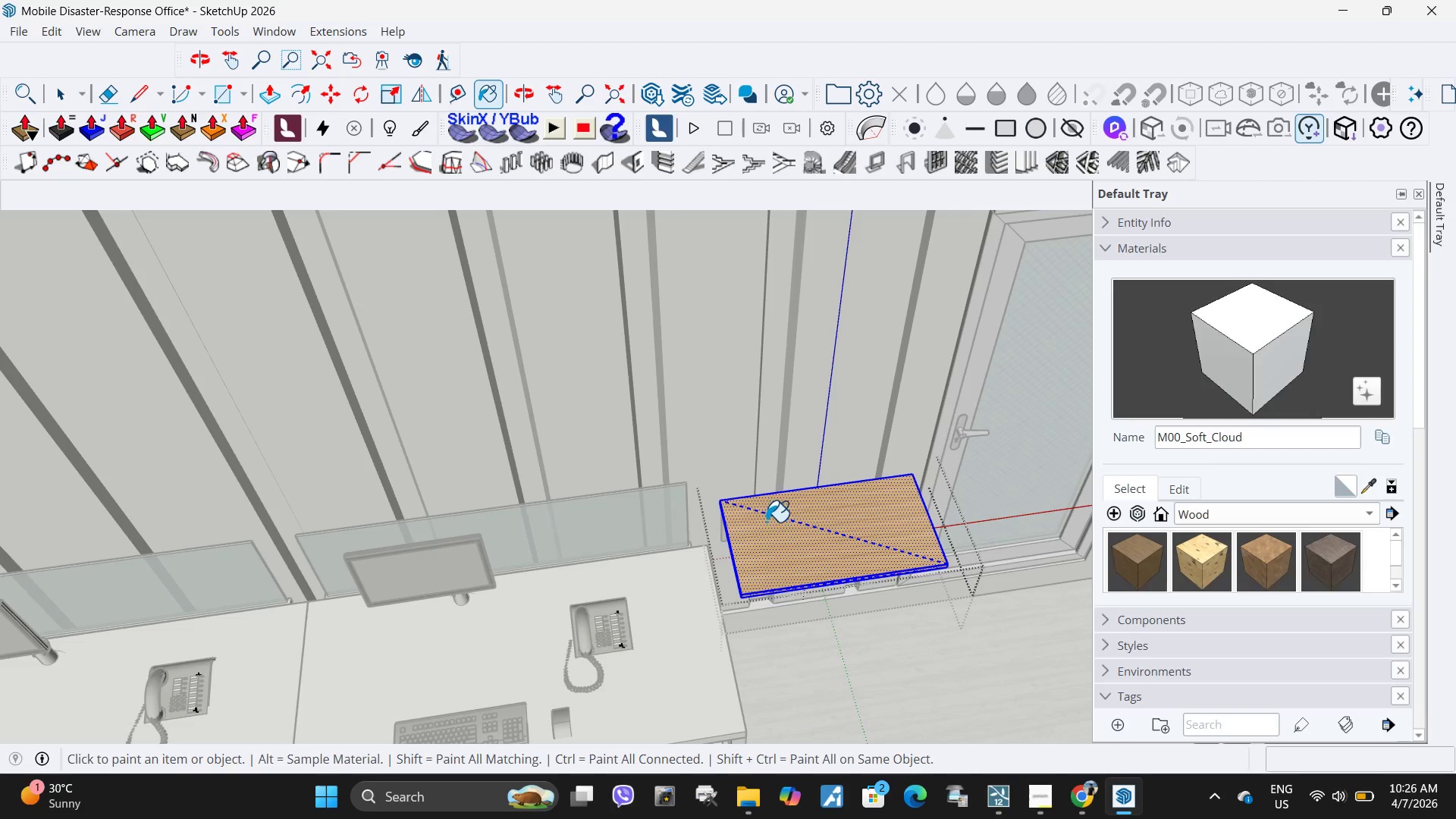 
double_click([767, 522])
 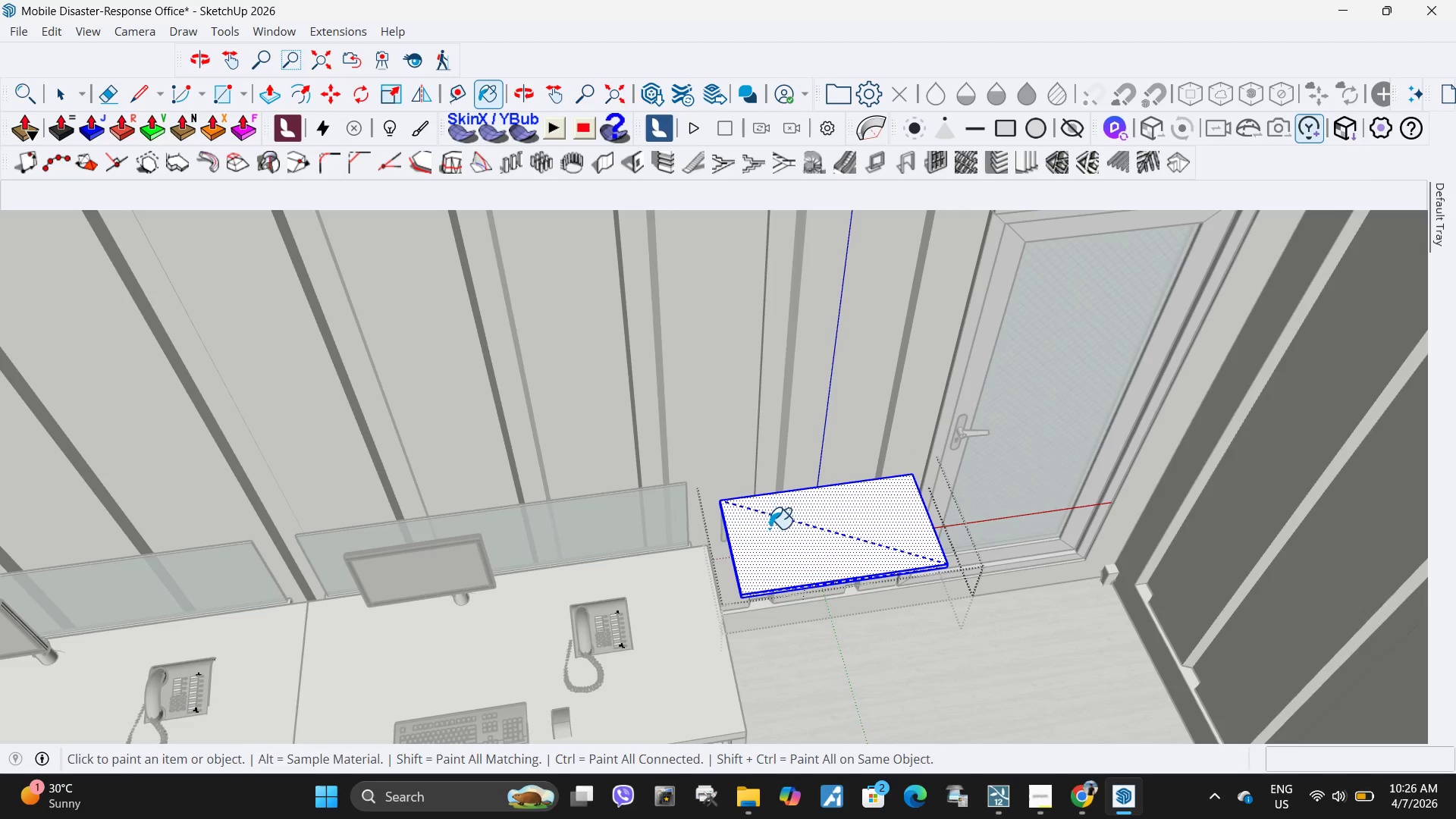 
key(Space)
 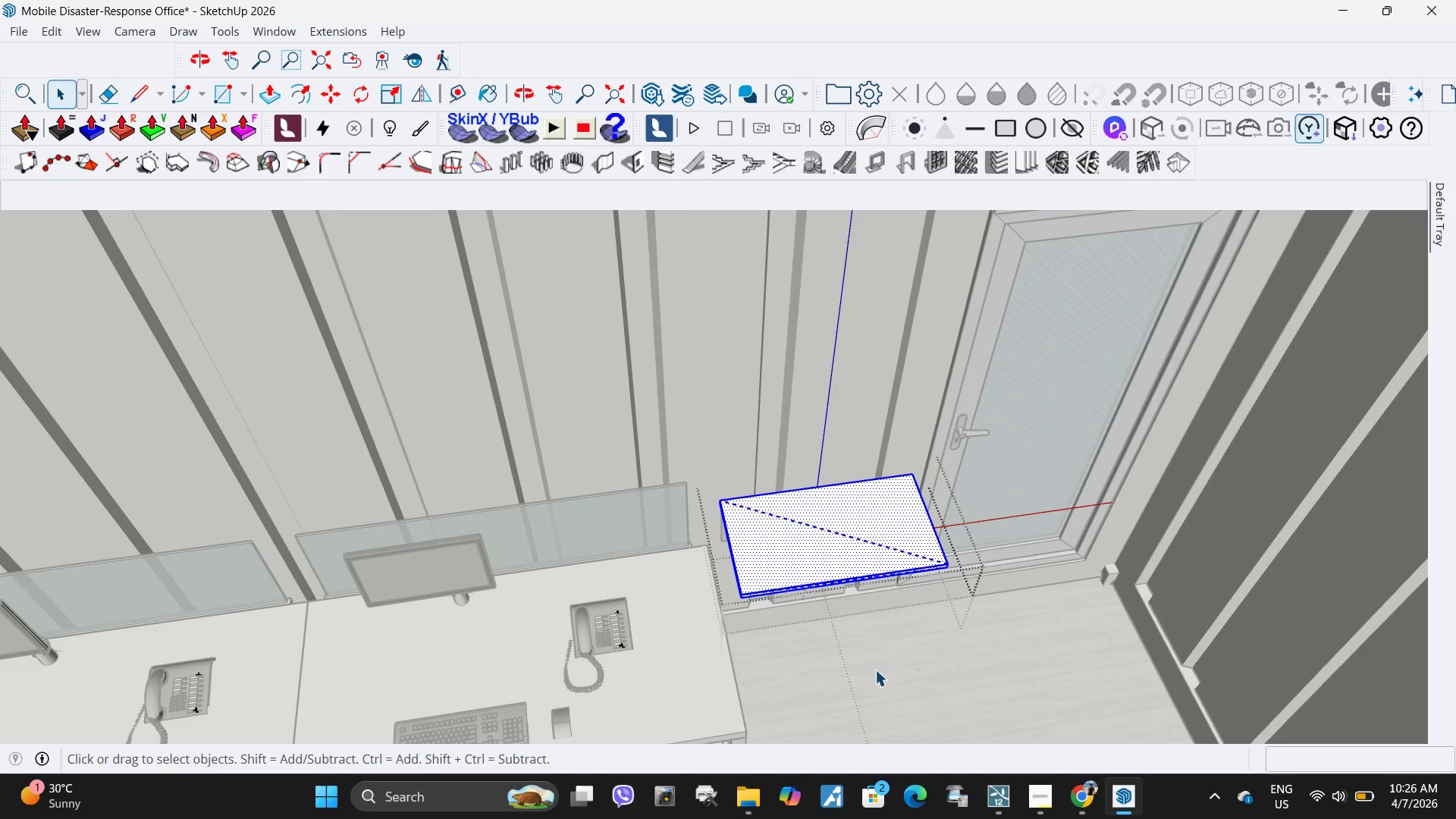 
key(Escape)
 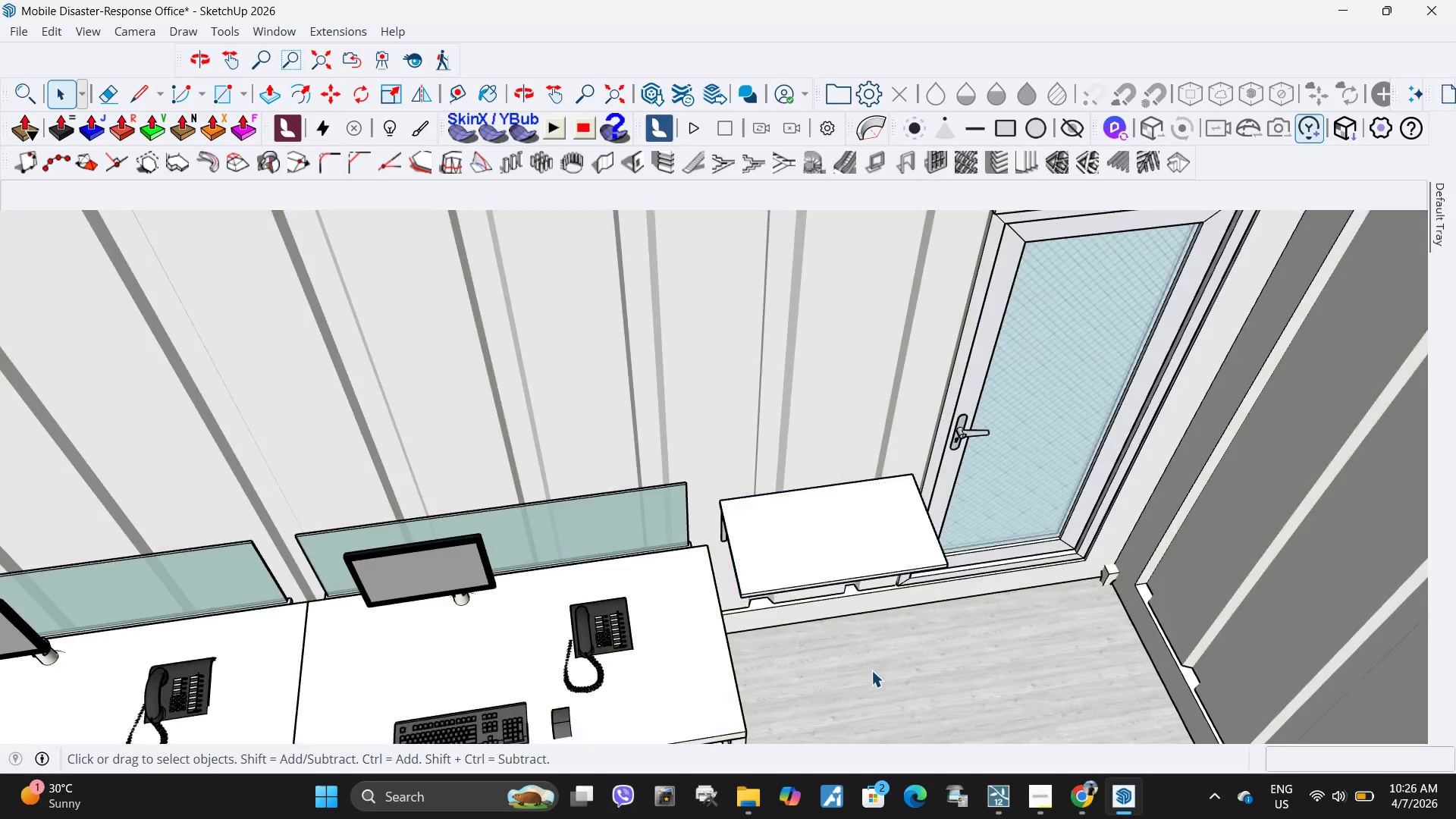 
key(Escape)
 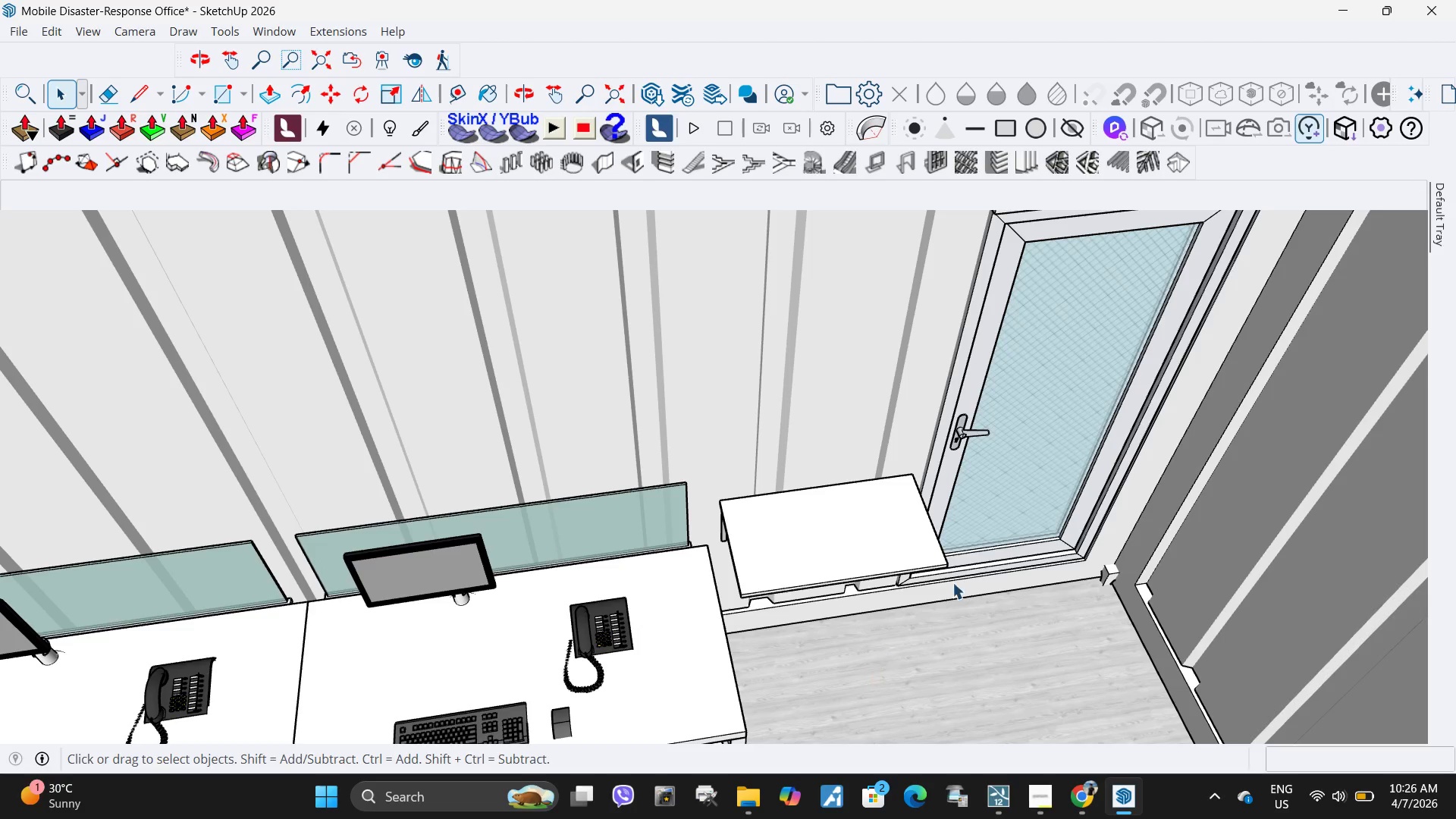 
key(Escape)
 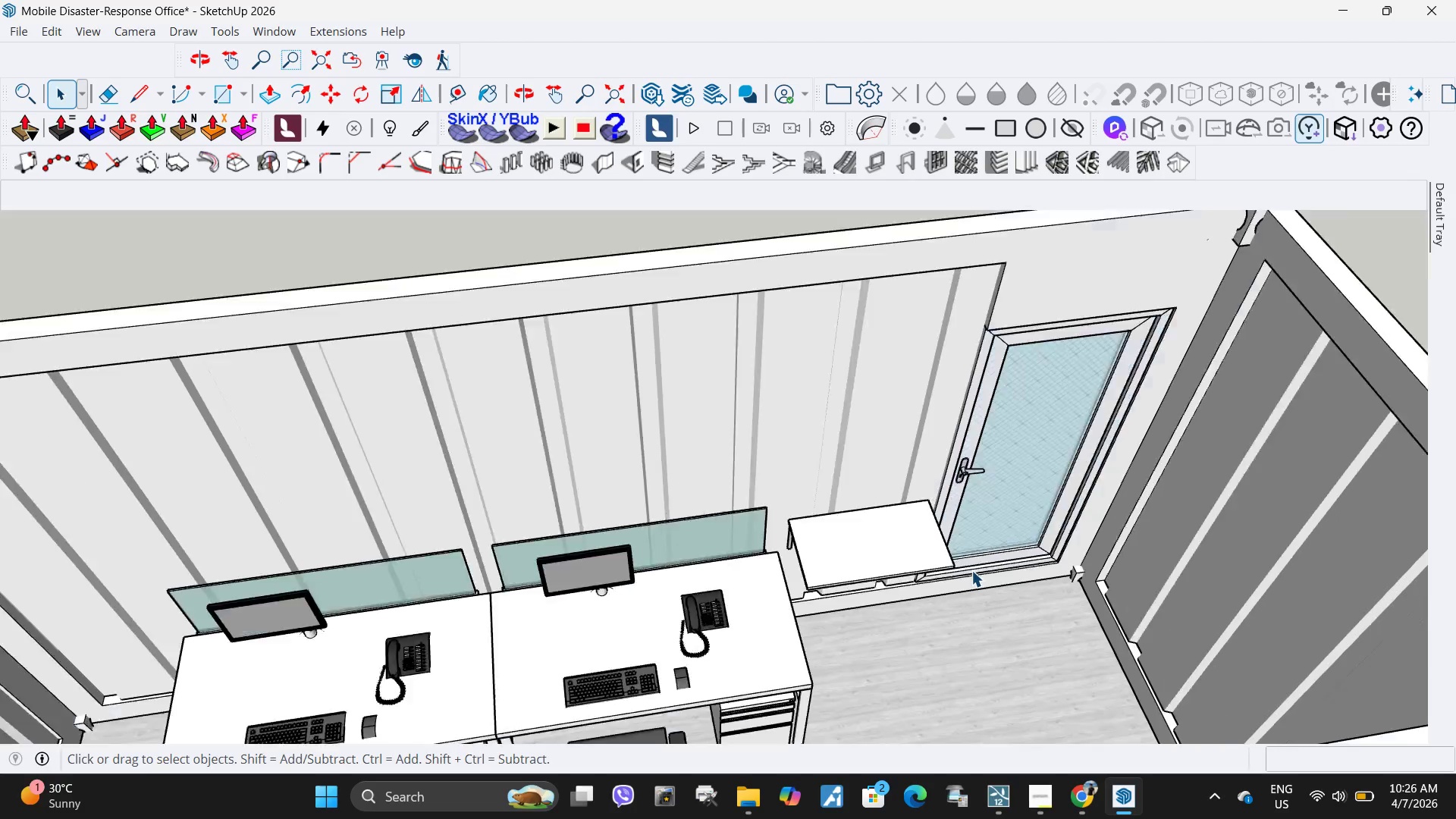 
scroll: coordinate [971, 570], scroll_direction: down, amount: 5.0
 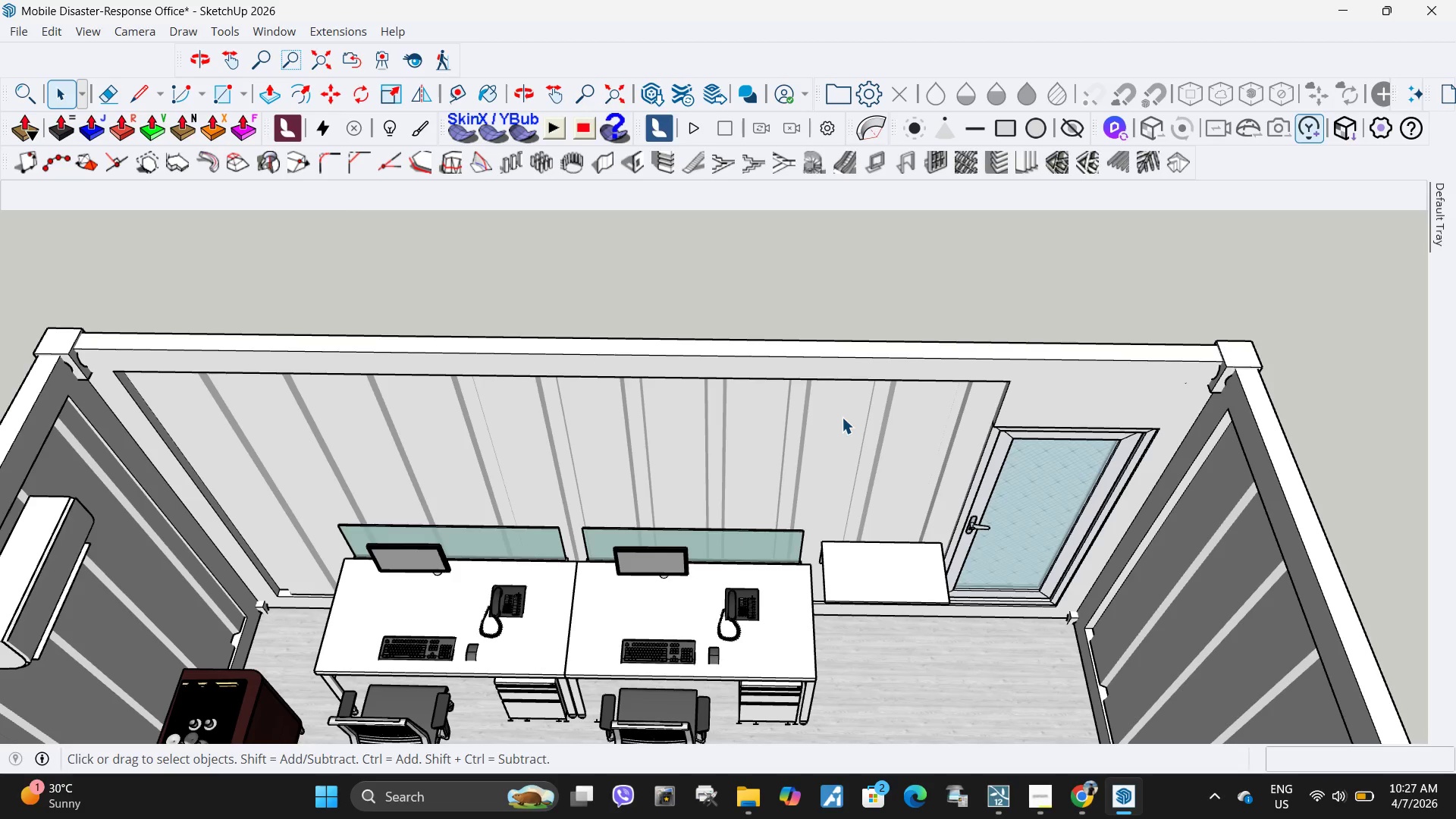 
wait(20.36)
 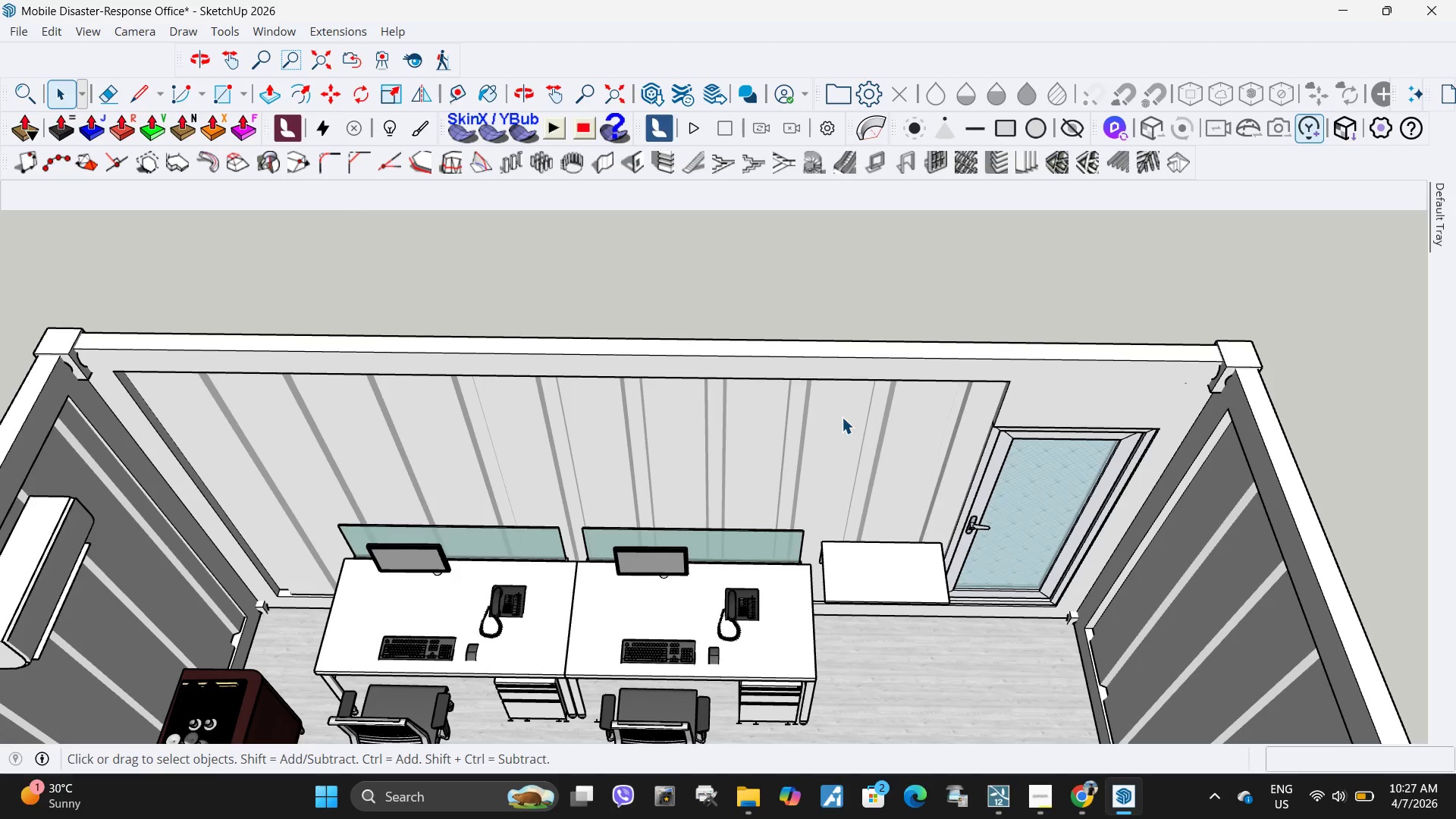 
left_click([1035, 799])